 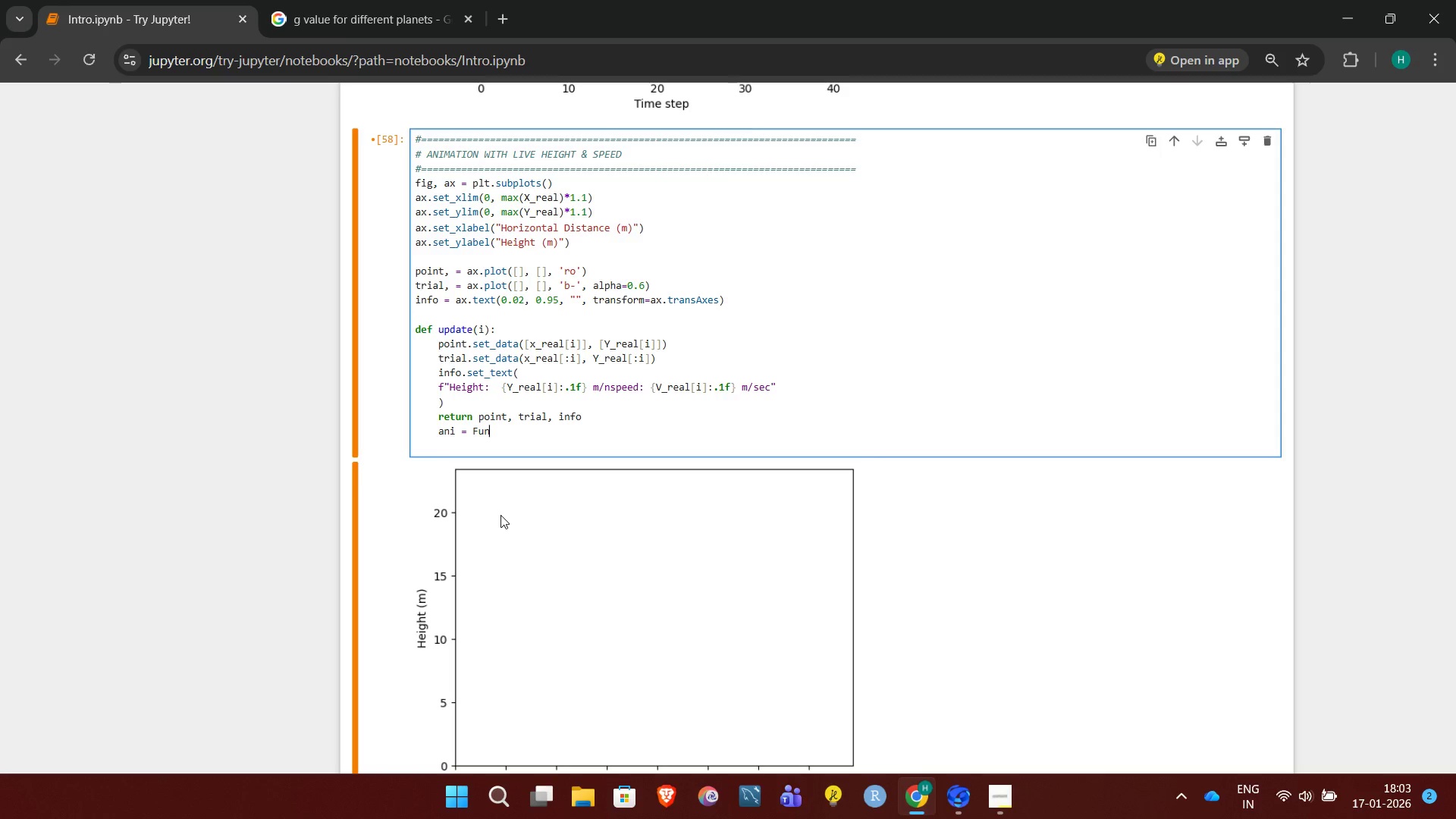 
hold_key(key=ShiftRight, duration=0.42)
 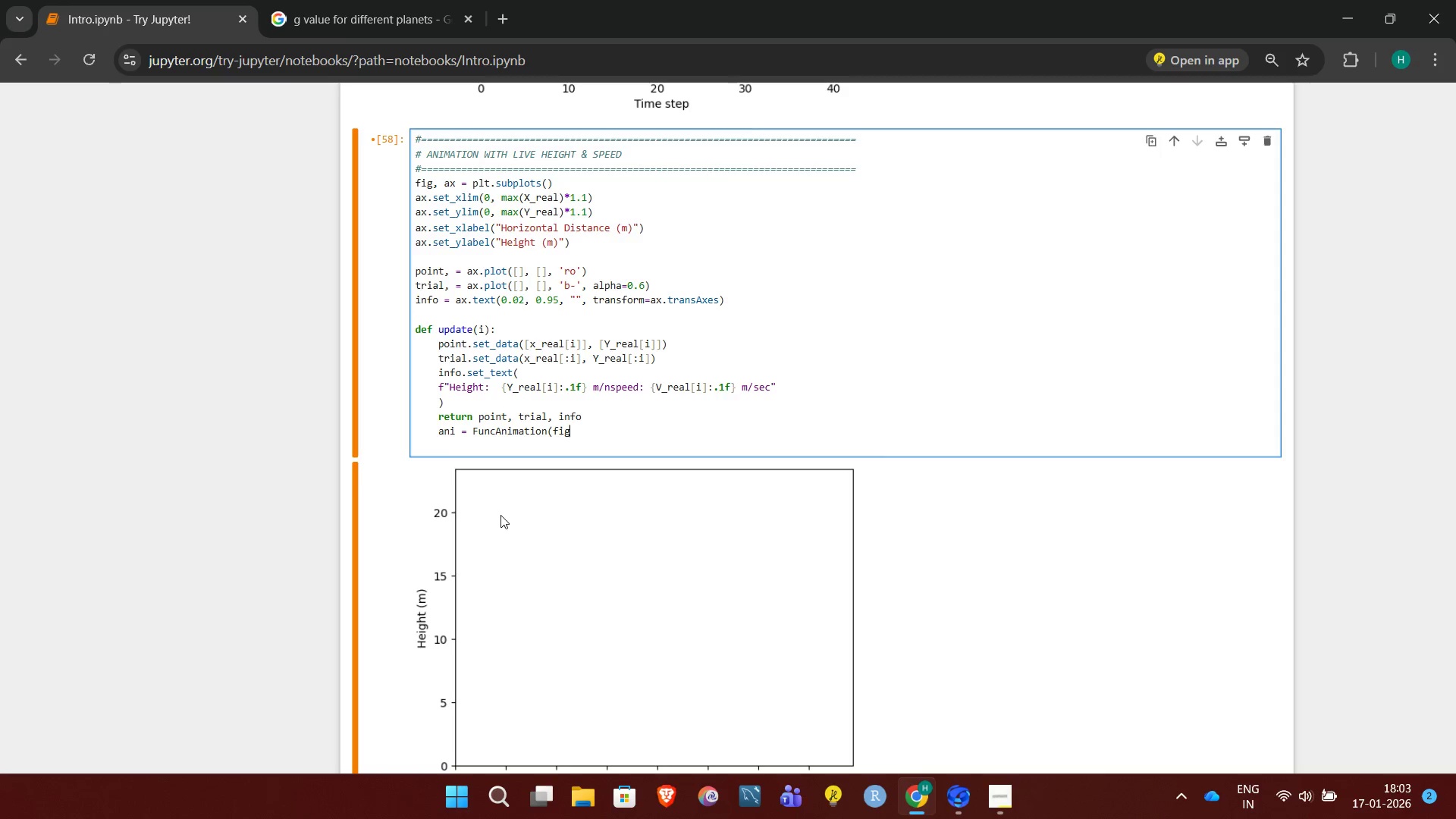 
hold_key(key=ShiftRight, duration=0.45)
 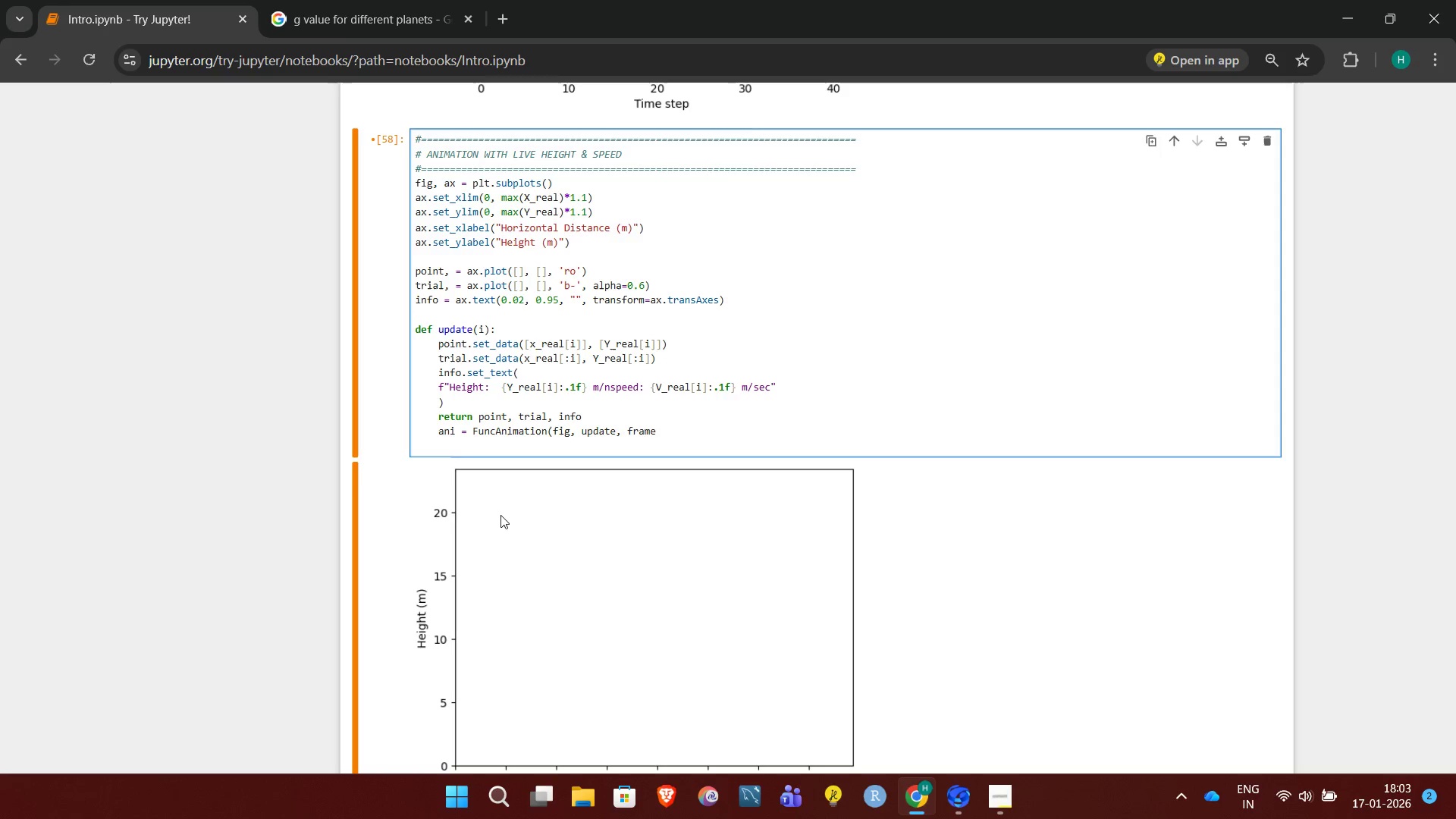 
wait(10.91)
 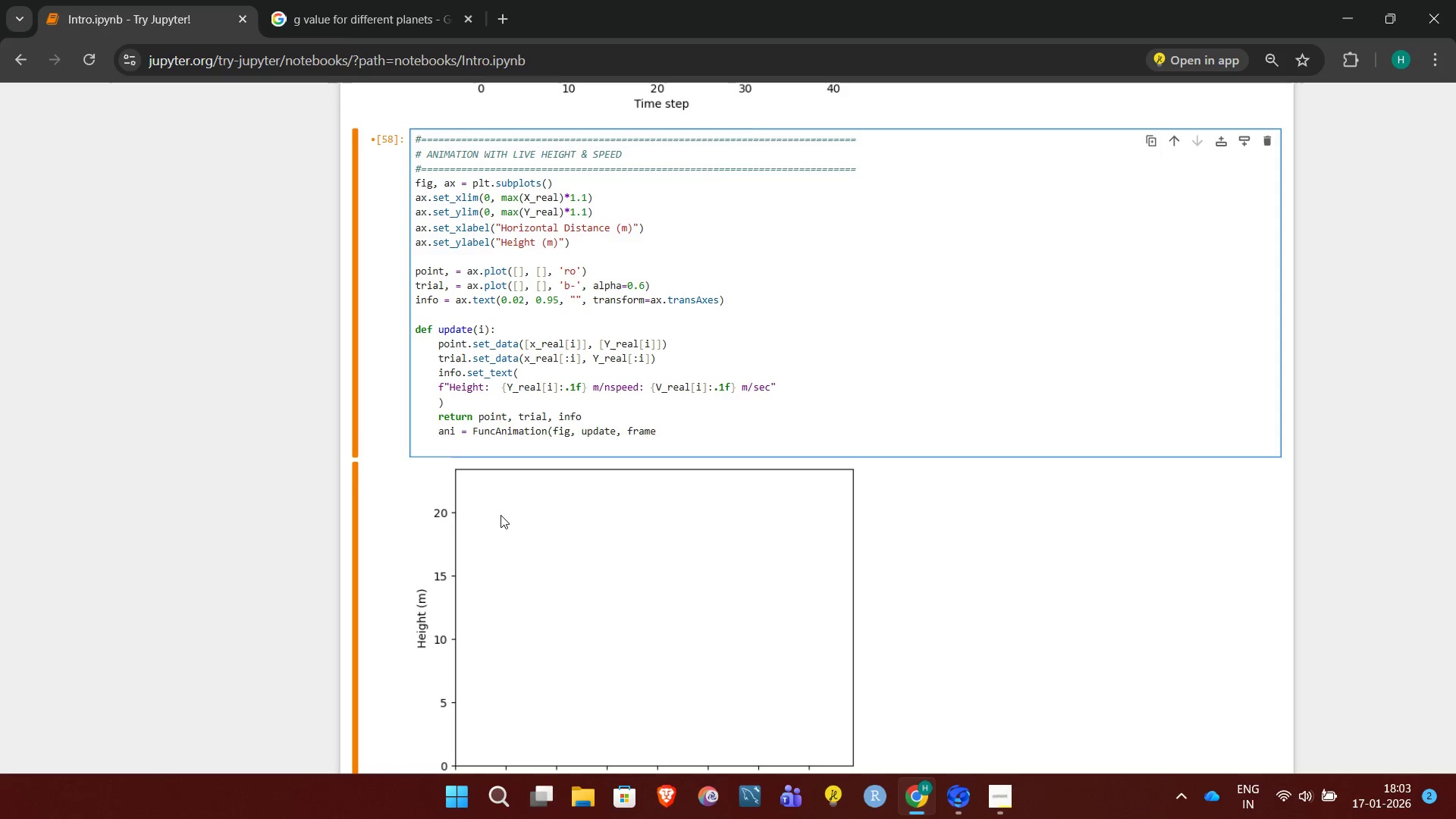 
hold_key(key=ShiftRight, duration=0.44)
 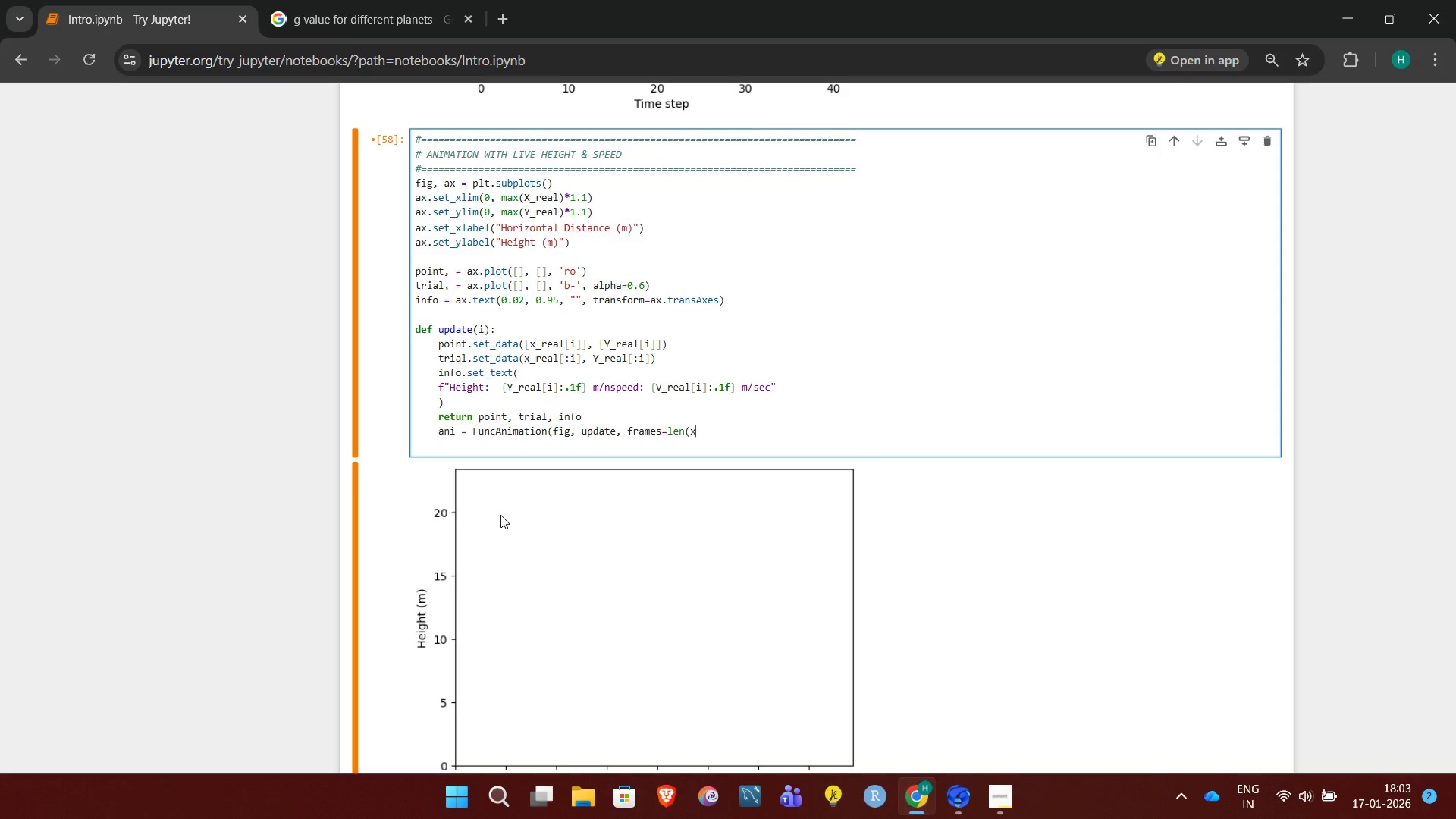 
hold_key(key=ShiftRight, duration=0.31)
 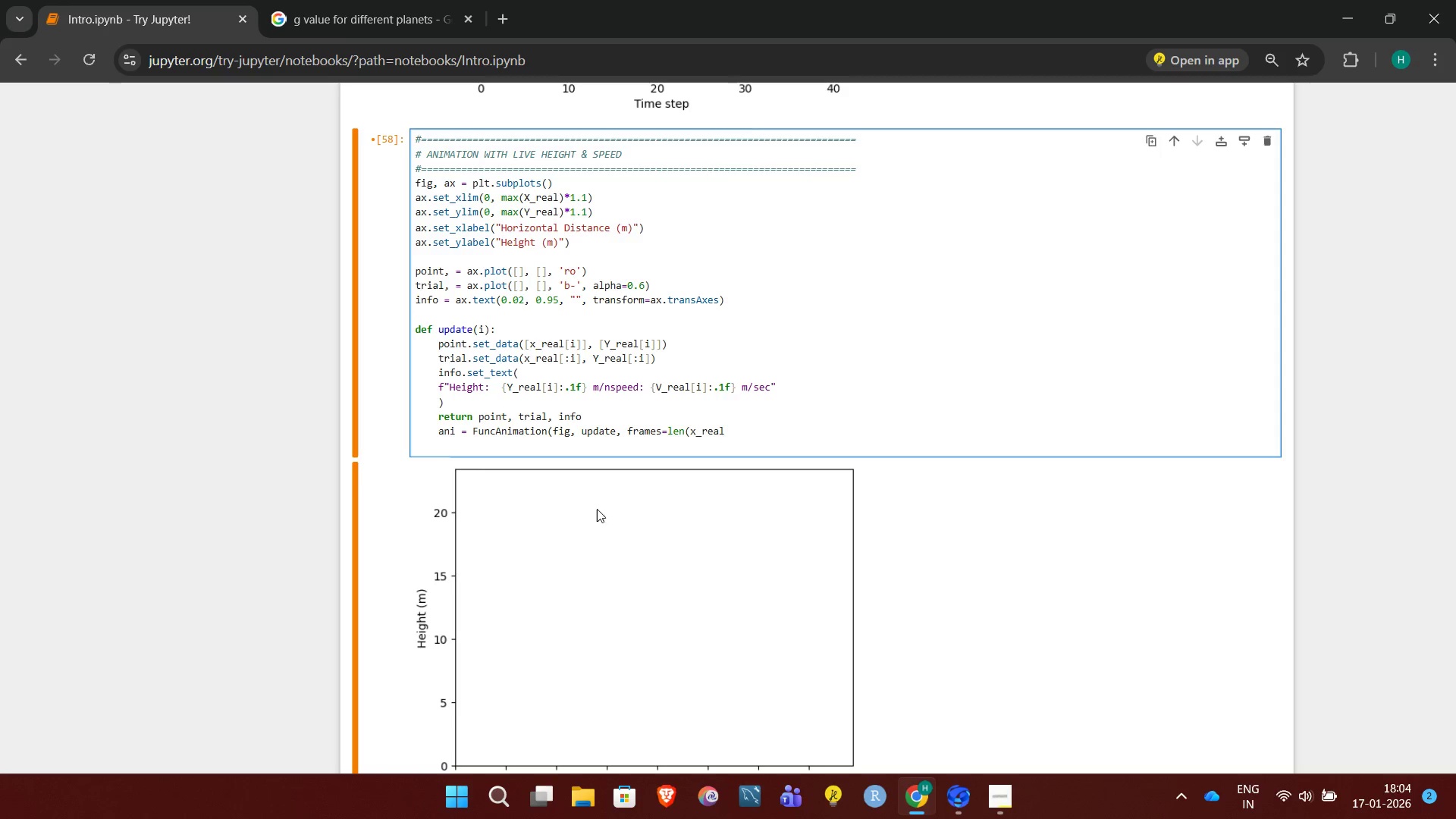 
left_click([698, 435])
 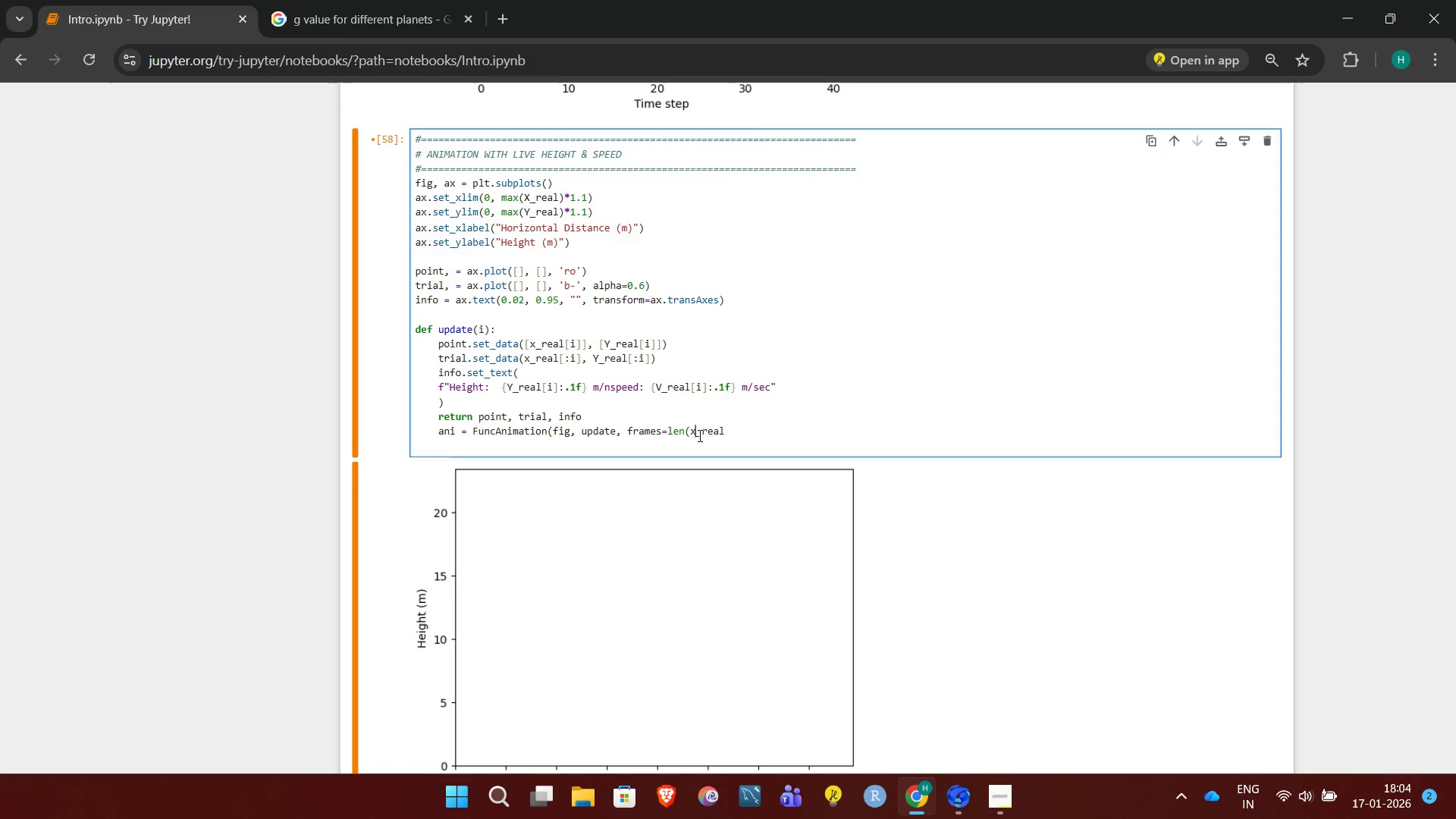 
key(Backspace)
 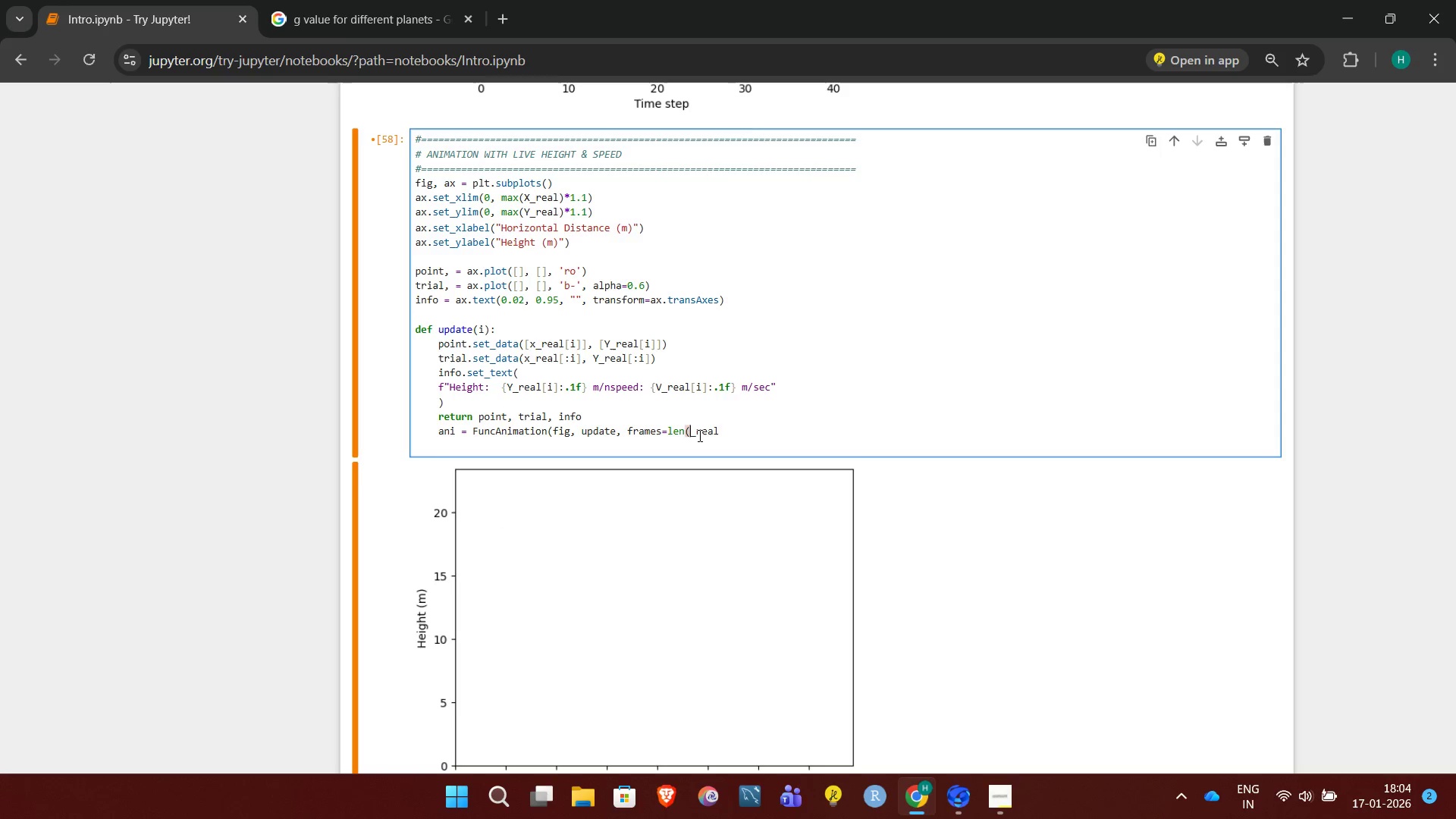 
key(CapsLock)
 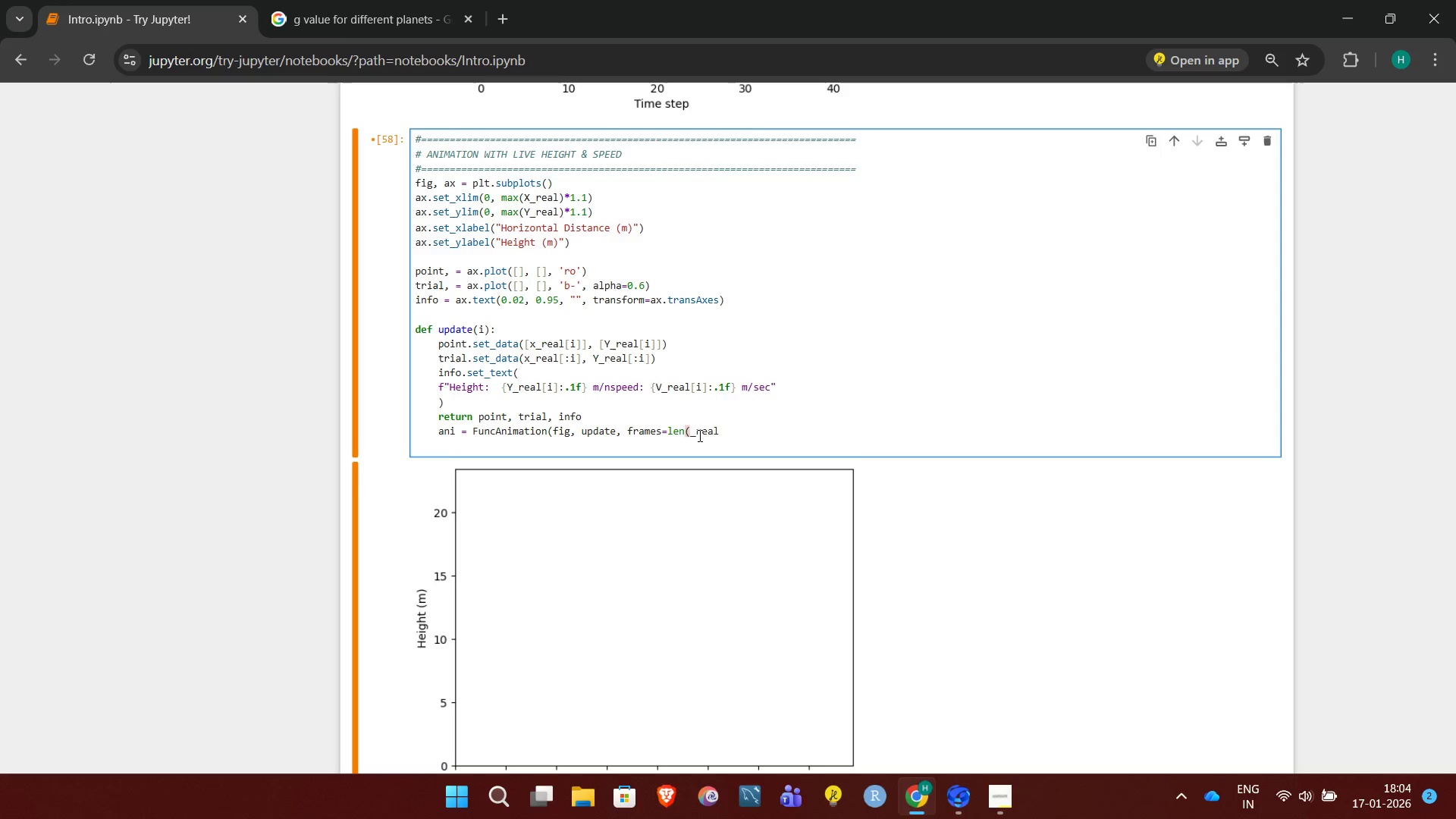 
key(X)
 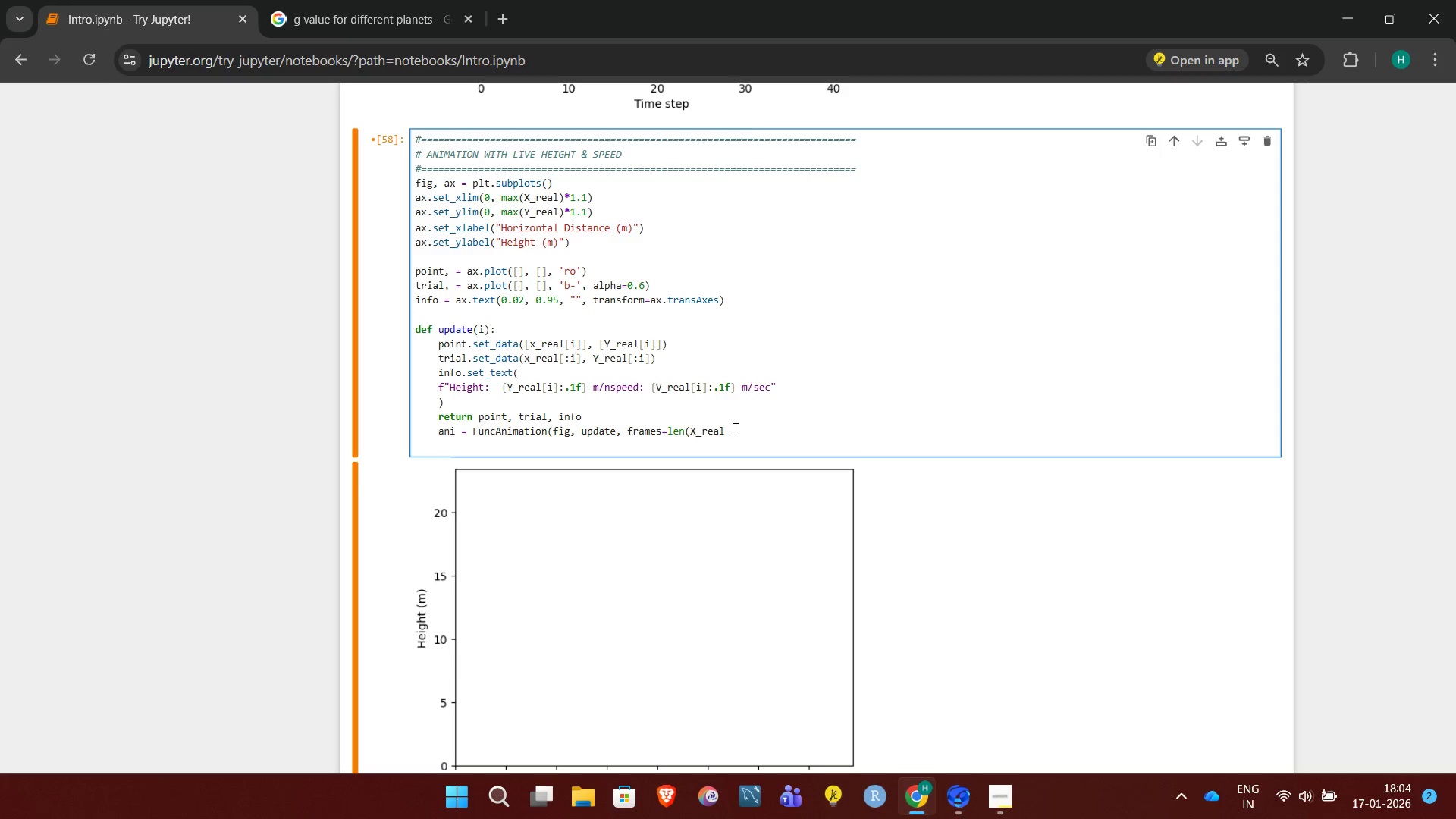 
left_click([734, 428])
 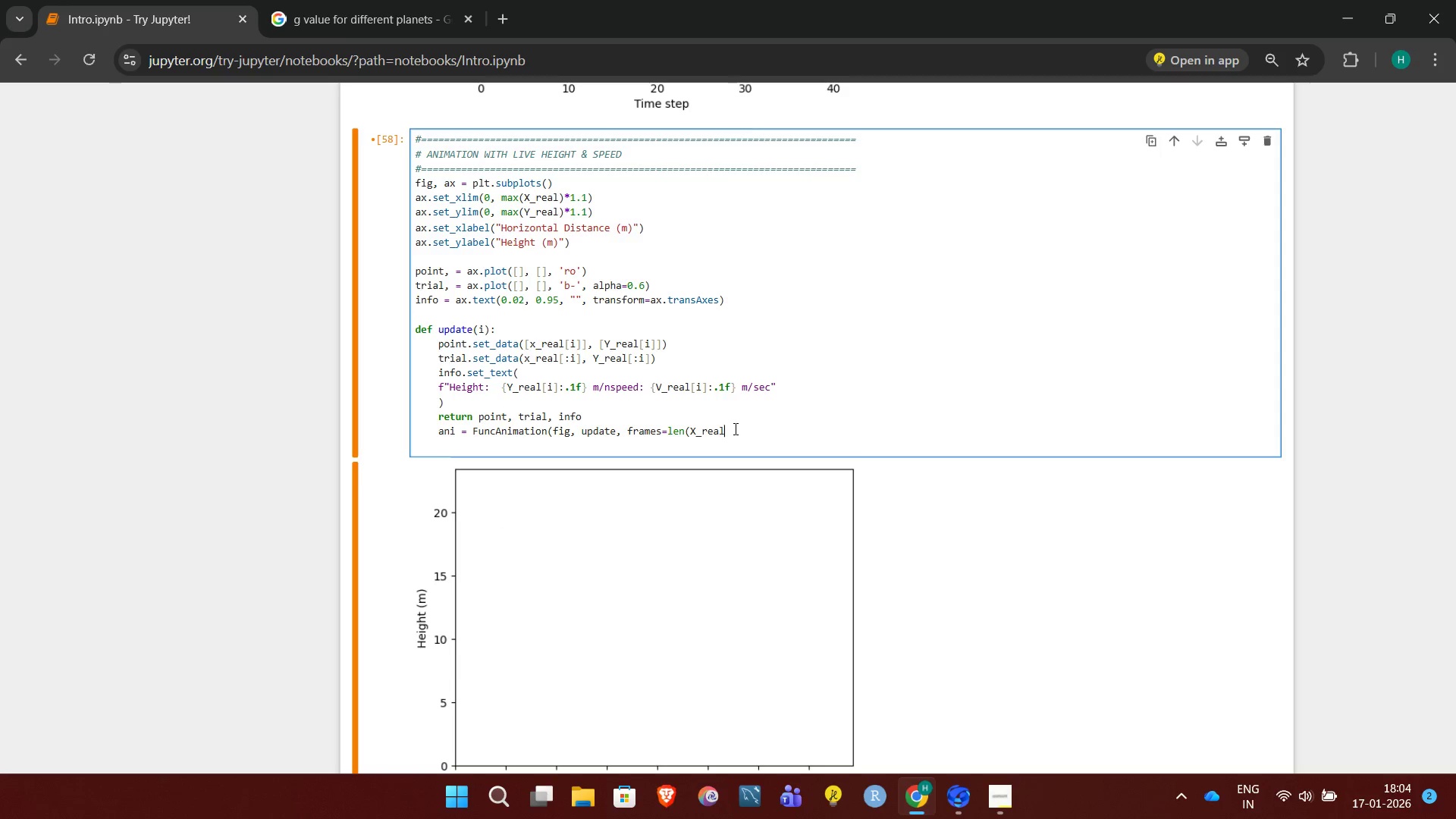 
type(), INTERVAL = 80))
 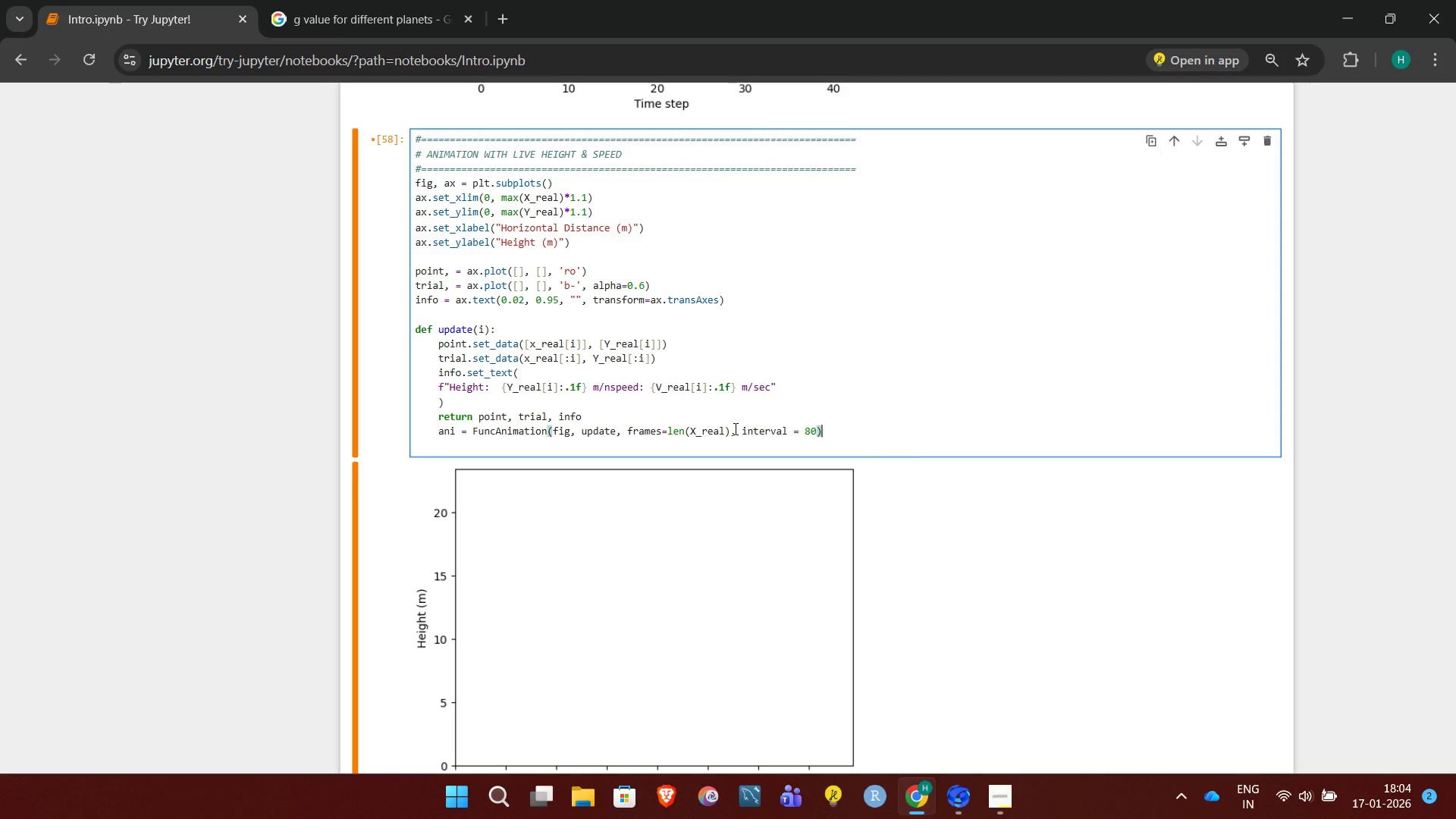 
key(Control+Enter)
 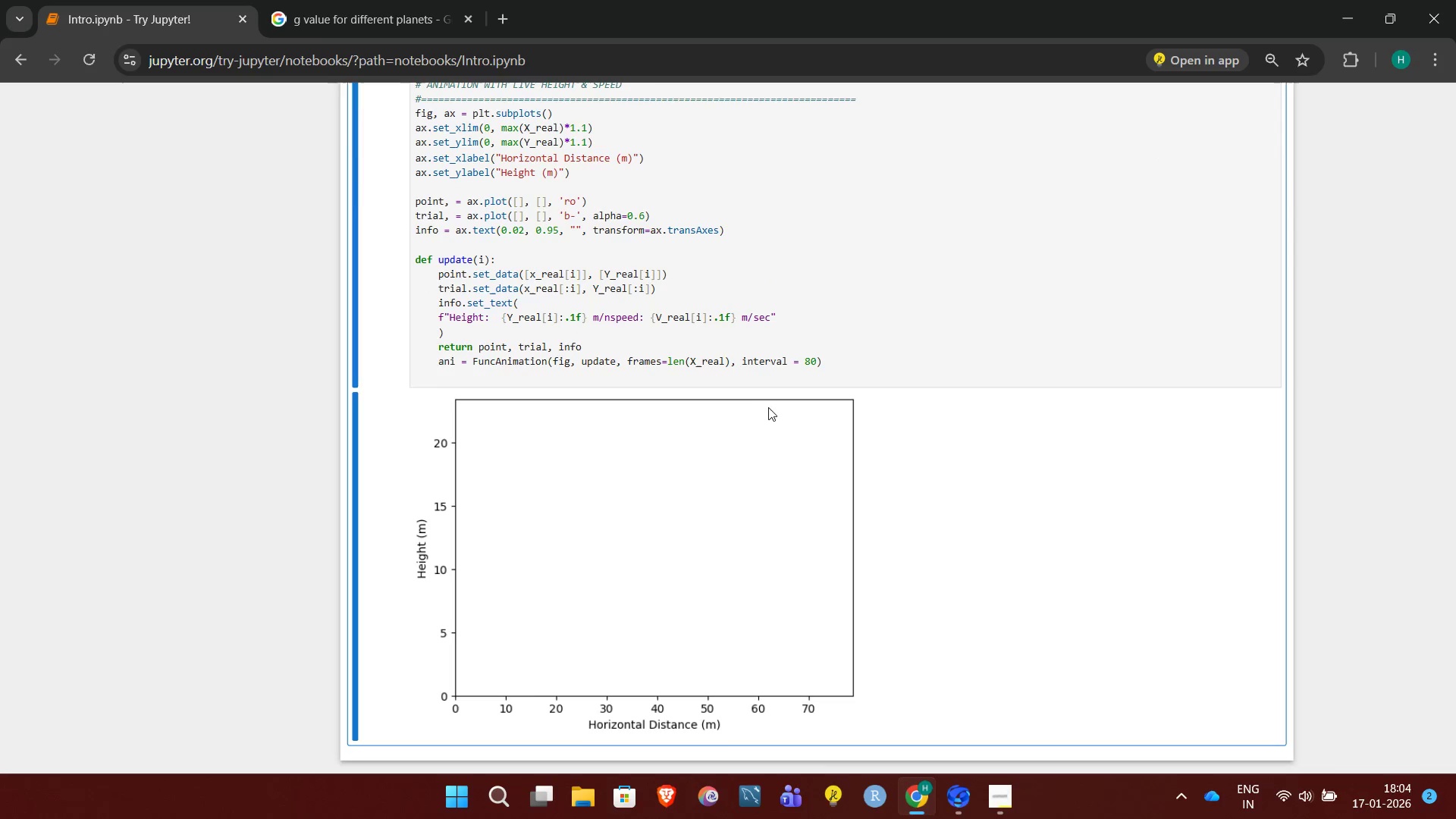 
left_click([839, 366])
 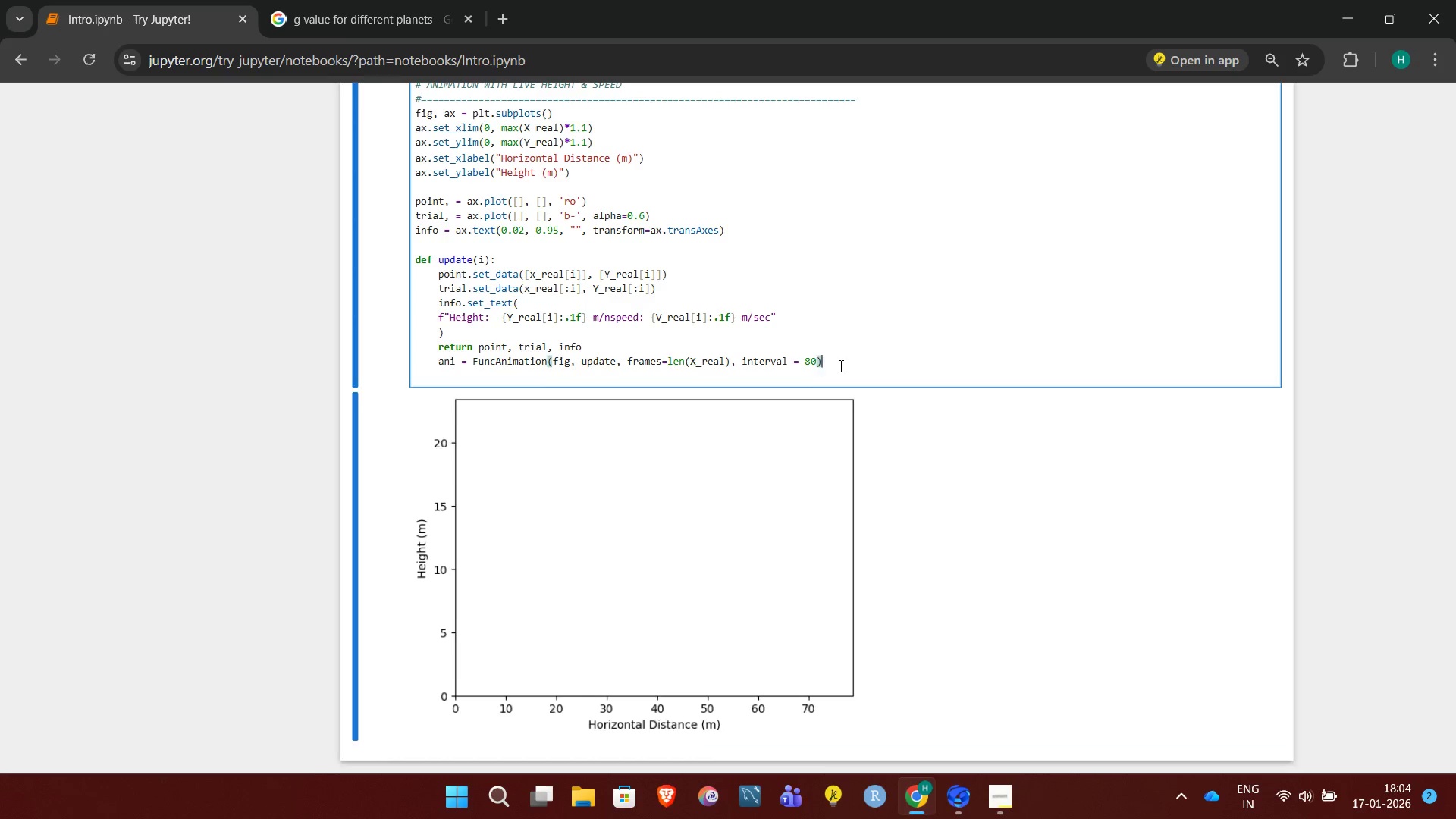 
key(Enter)
 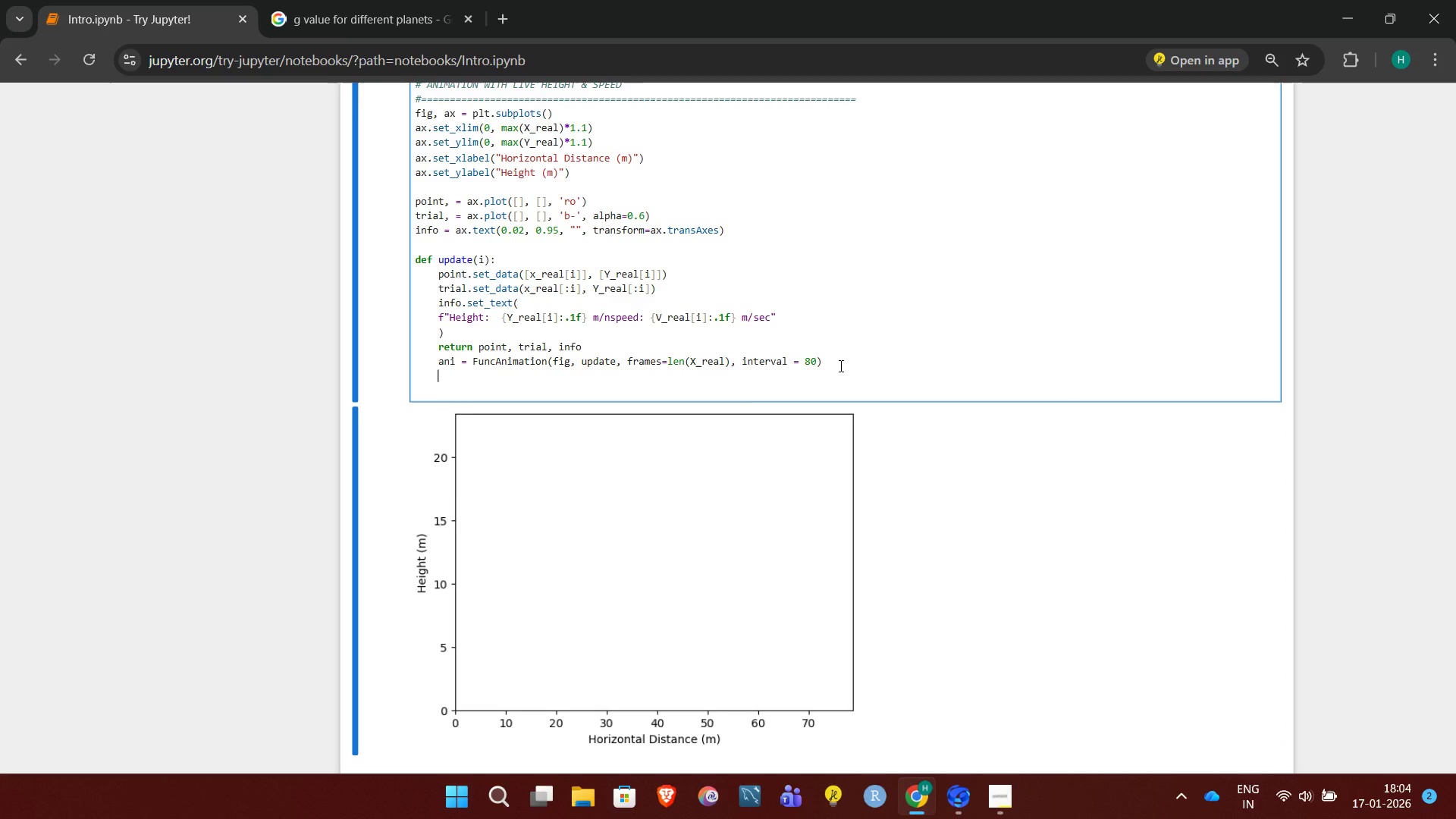 
type(html(ANI.TO_JSHTML()))
 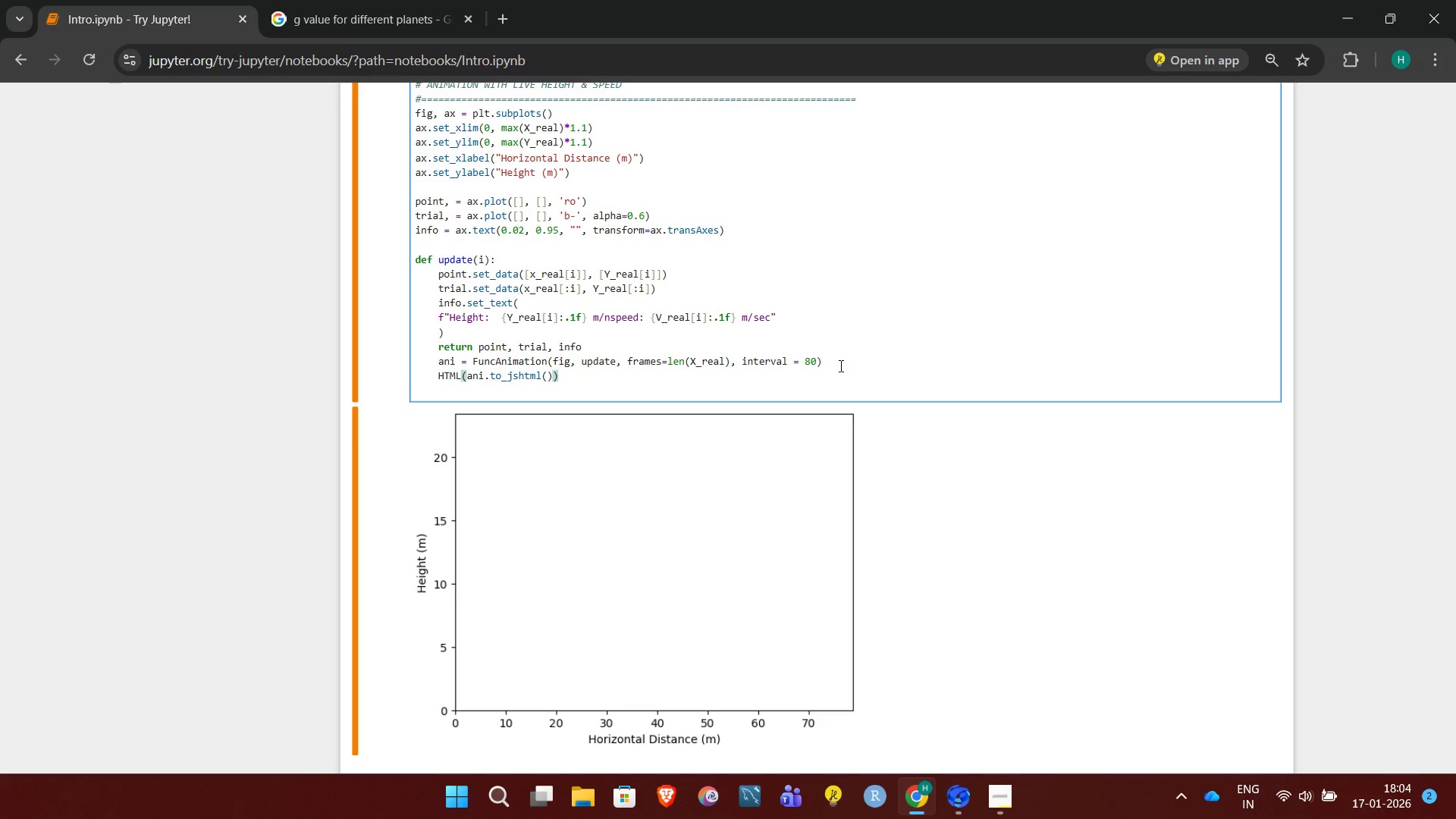 
key(Control+Enter)
 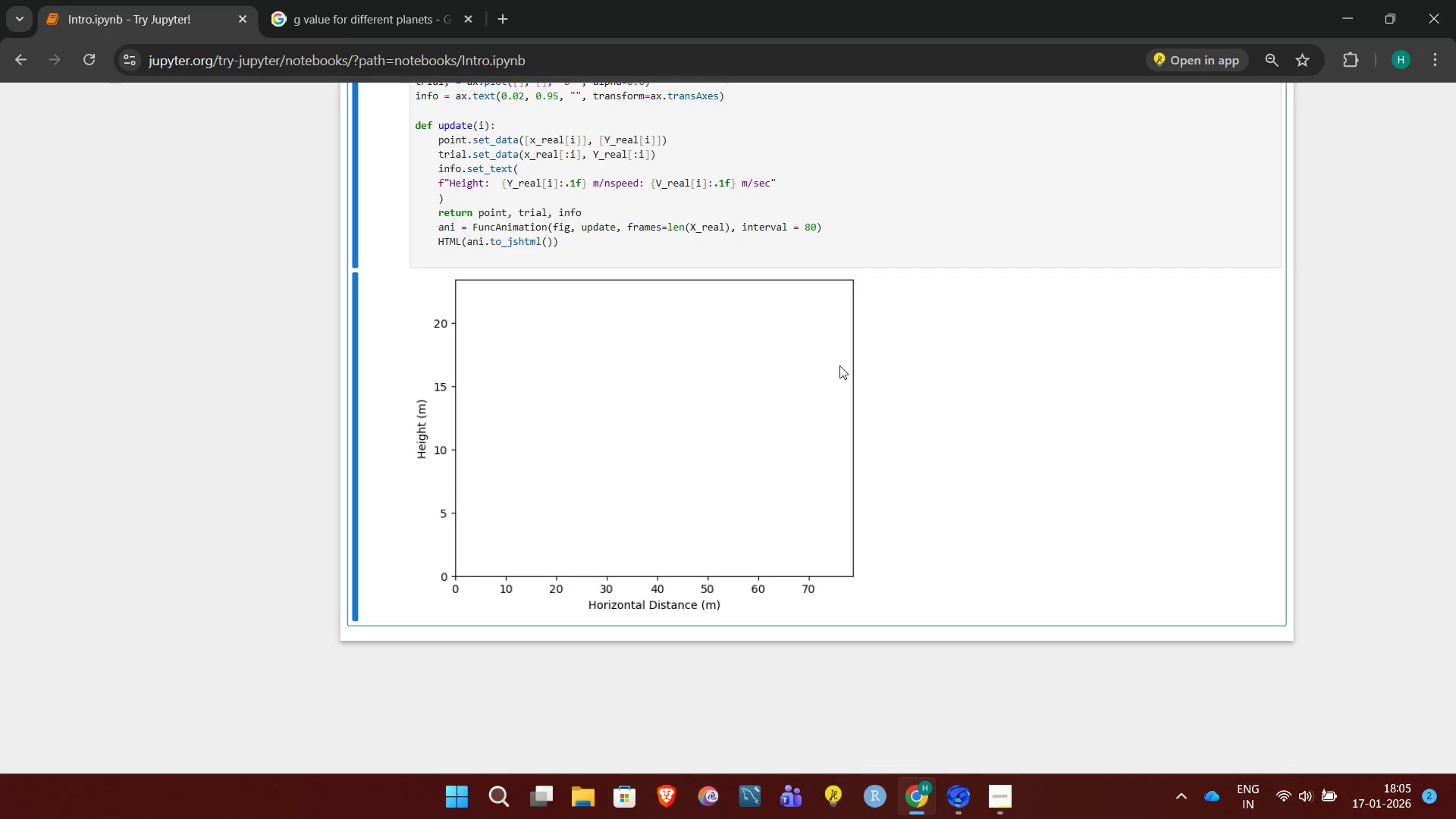 
wait(25.05)
 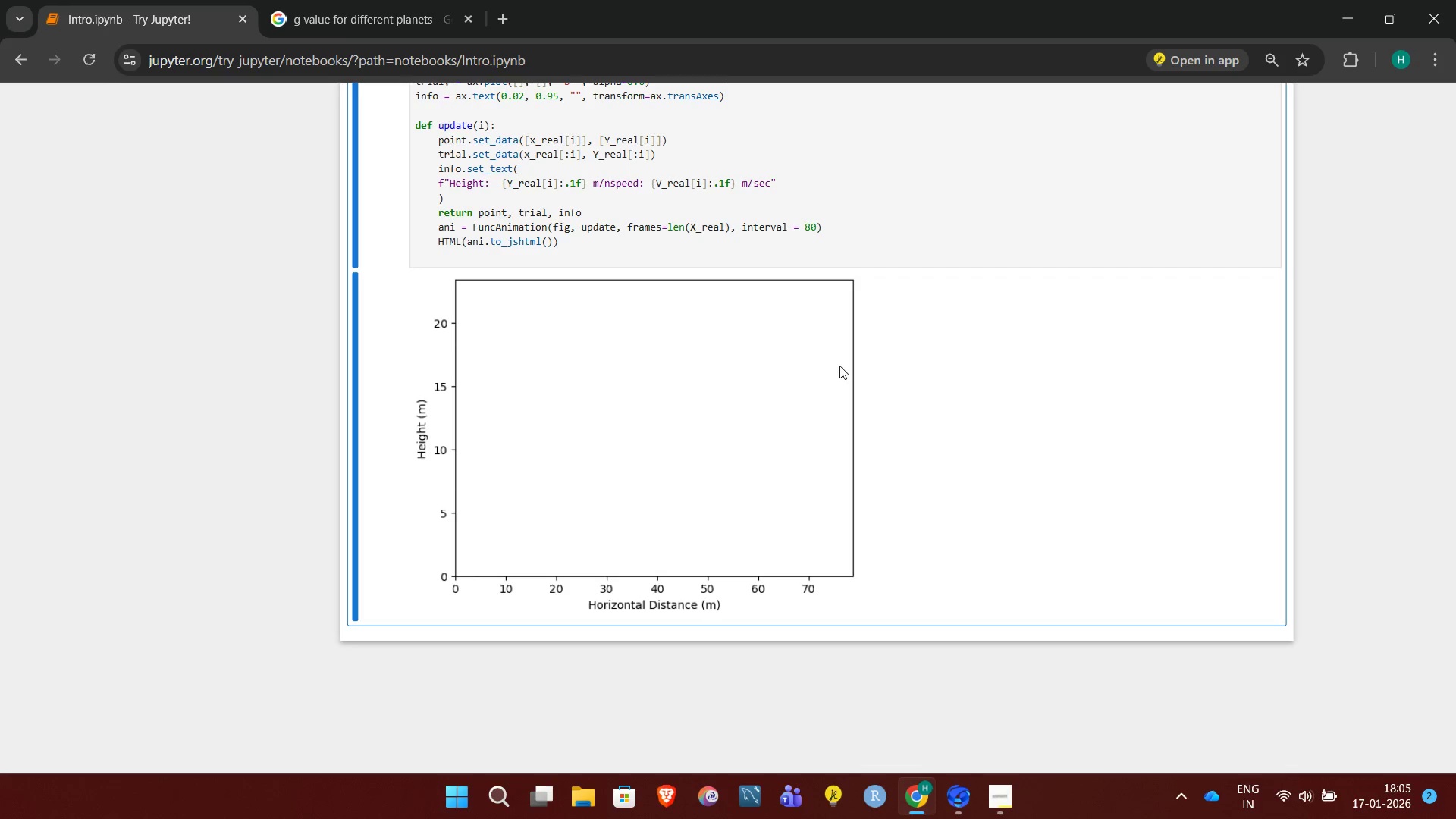 
left_click([649, 475])
 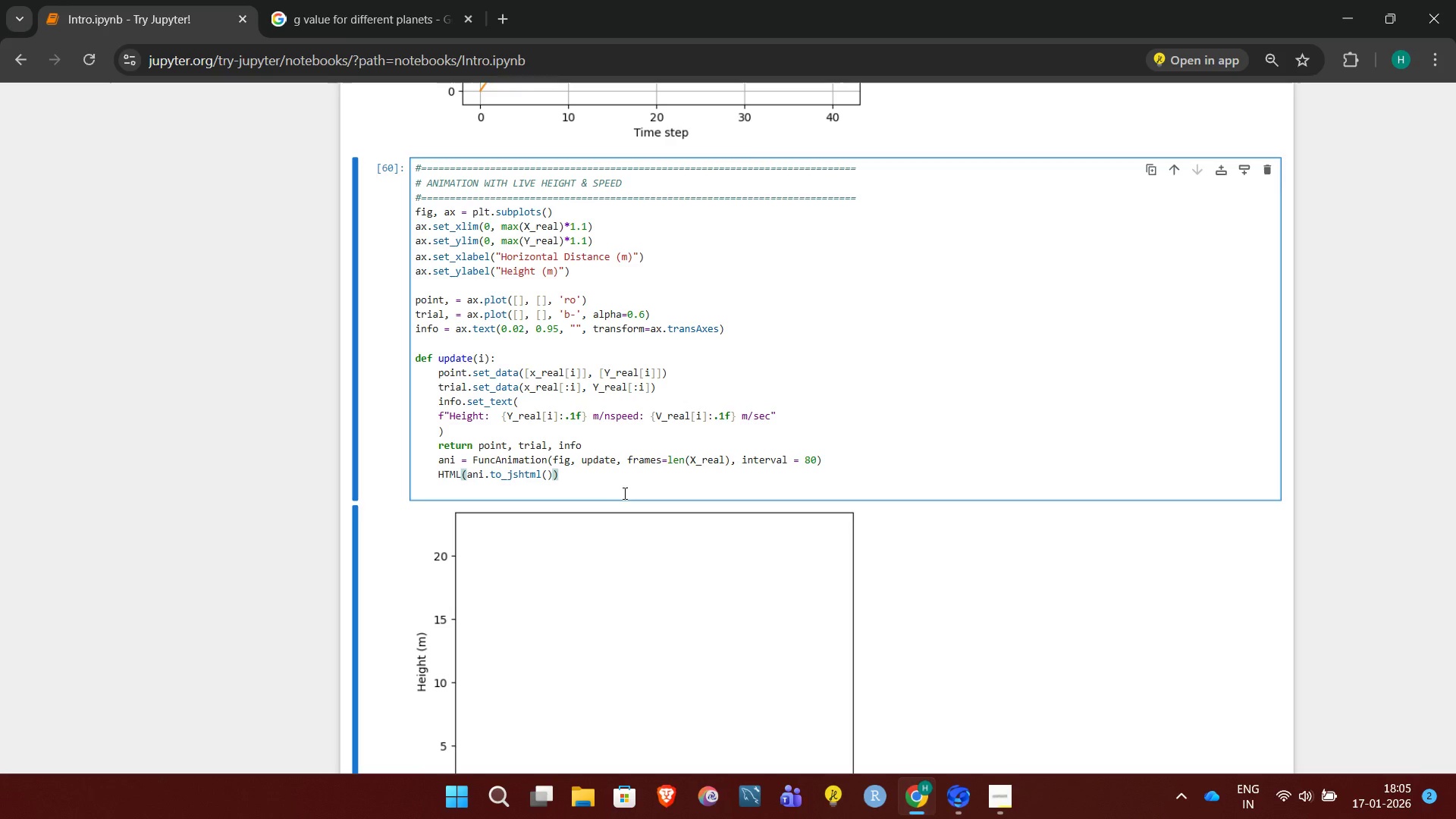 
left_click([623, 493])
 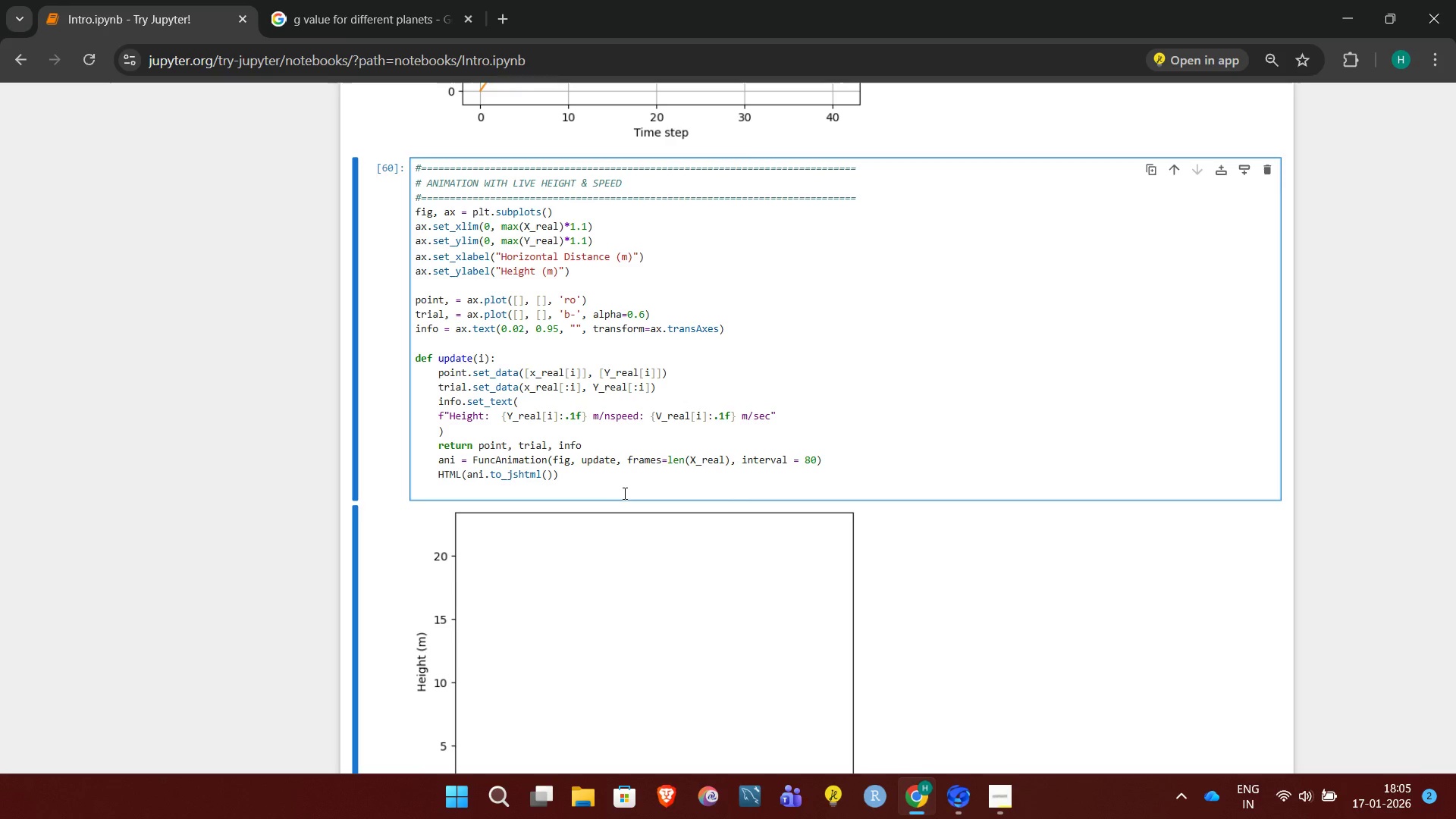 
key(Control+Enter)
 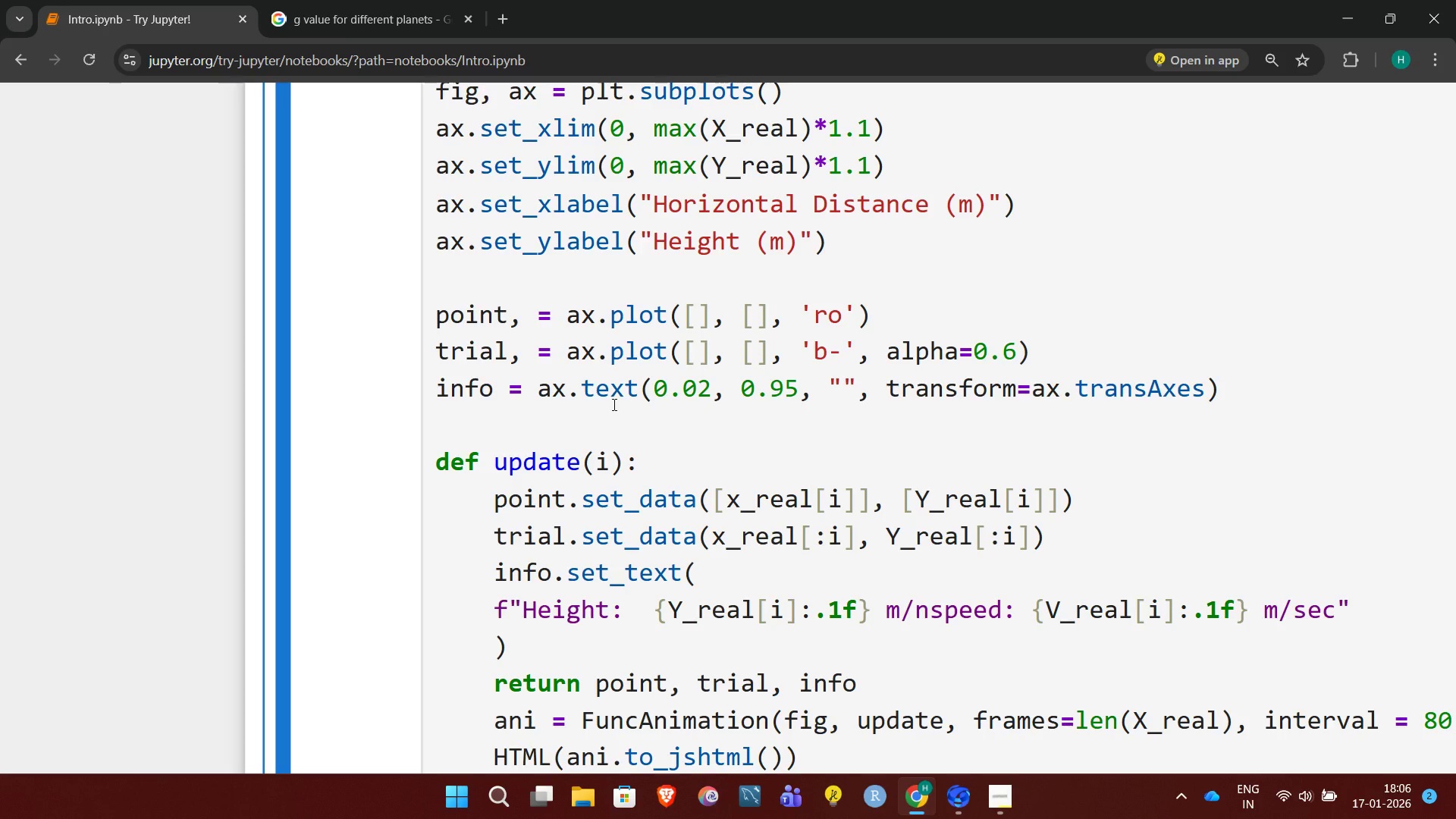 
wait(103.25)
 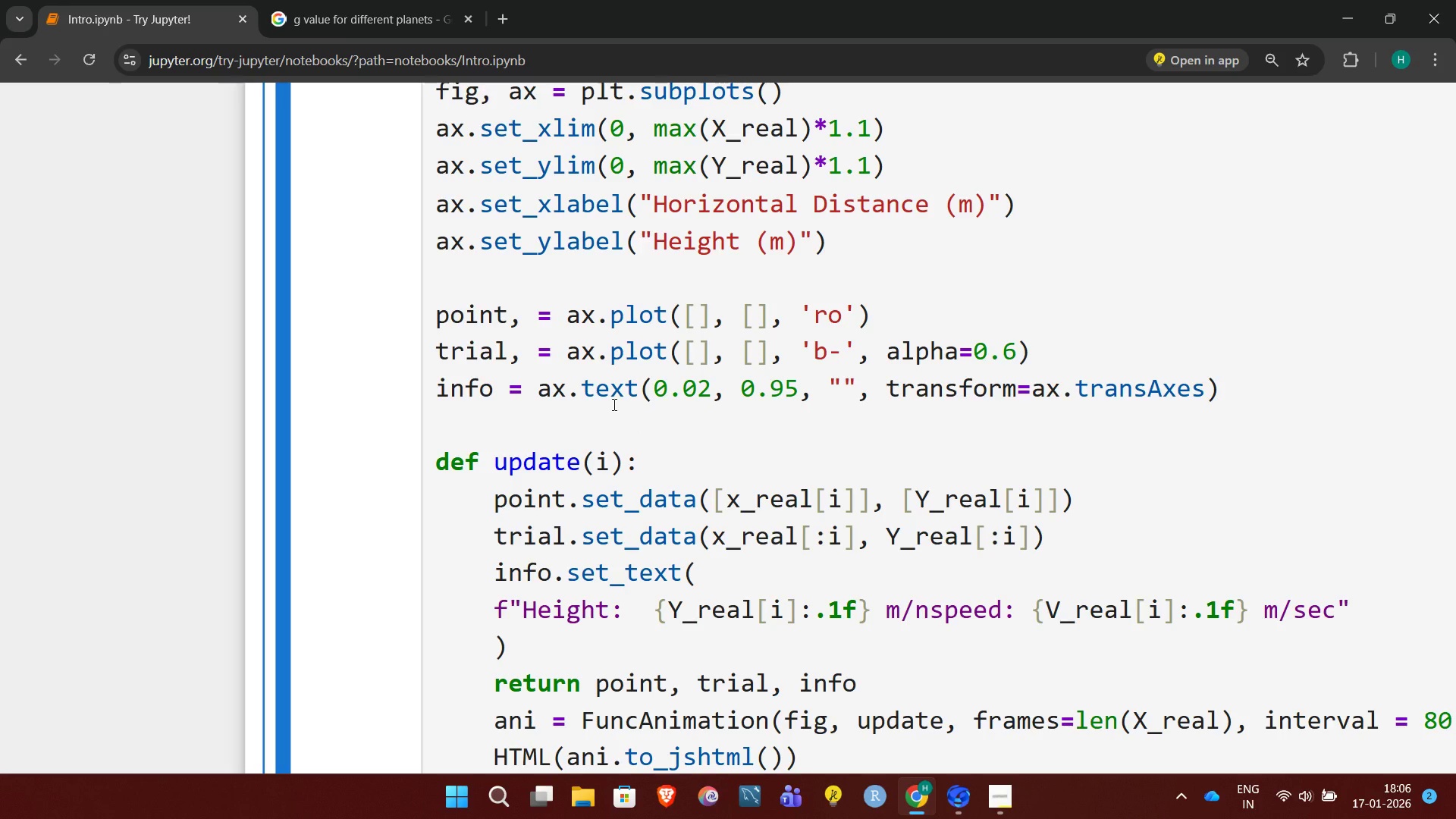 
left_click([616, 398])
 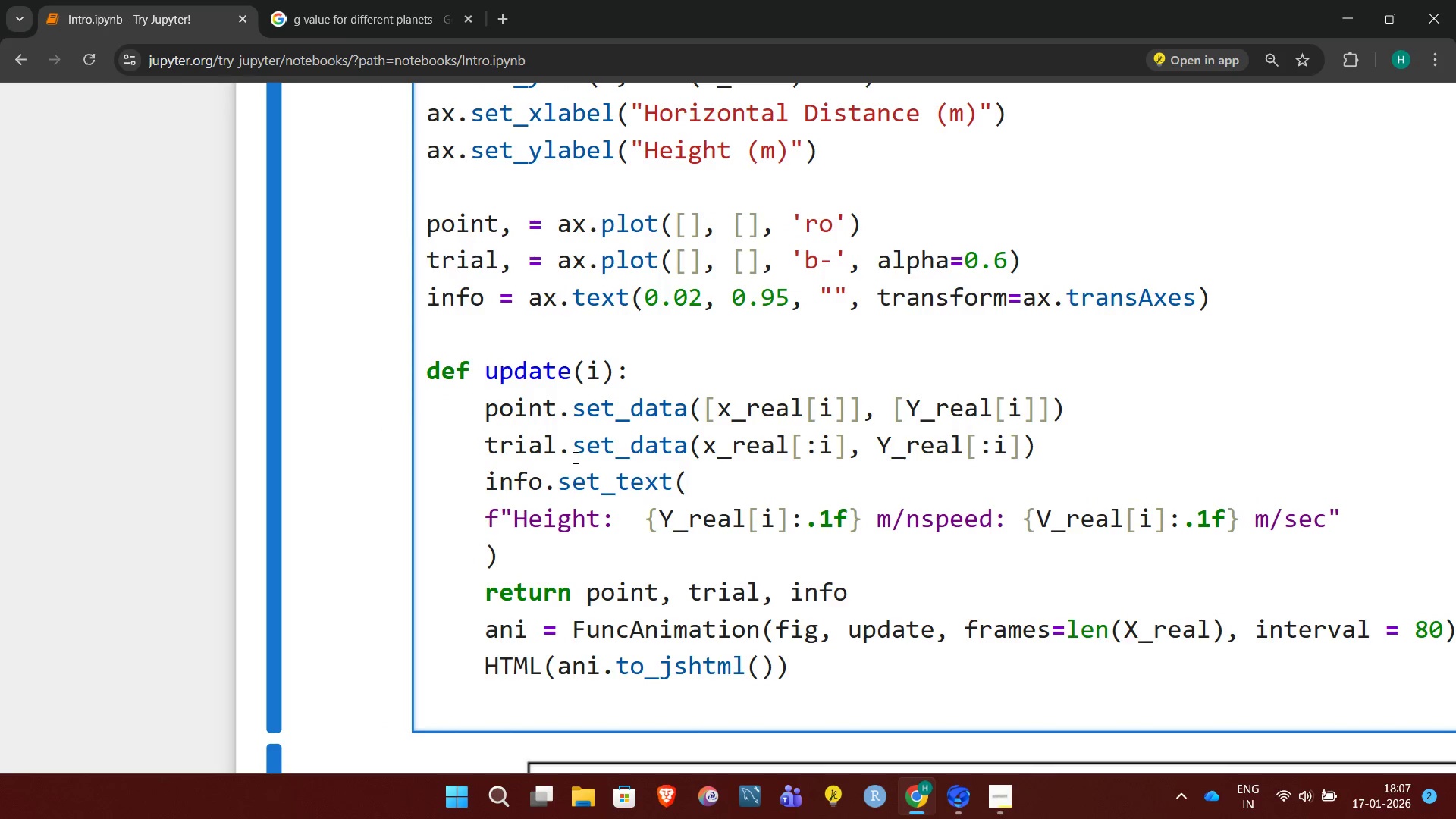 
wait(28.98)
 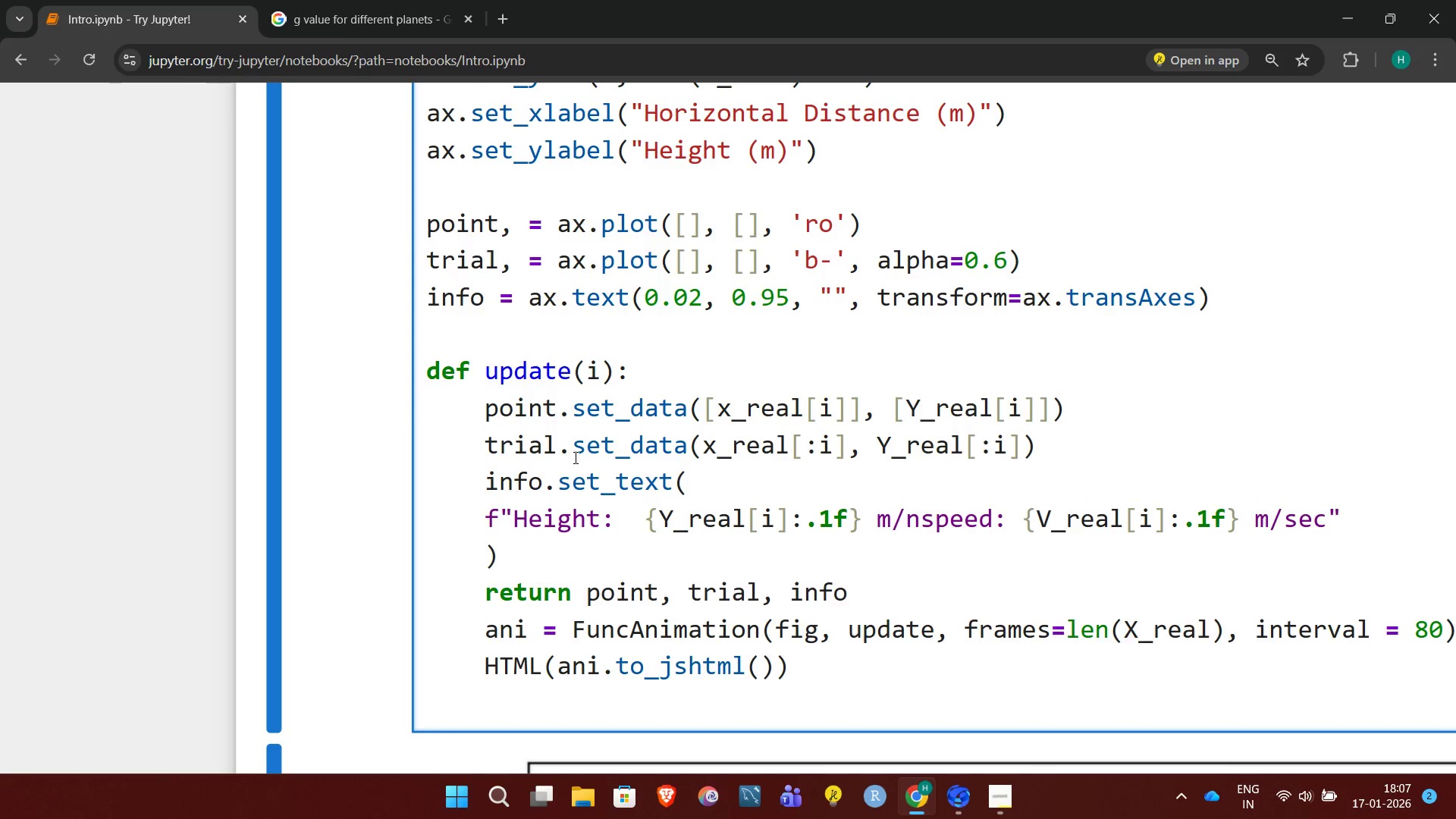 
left_click([714, 441])
 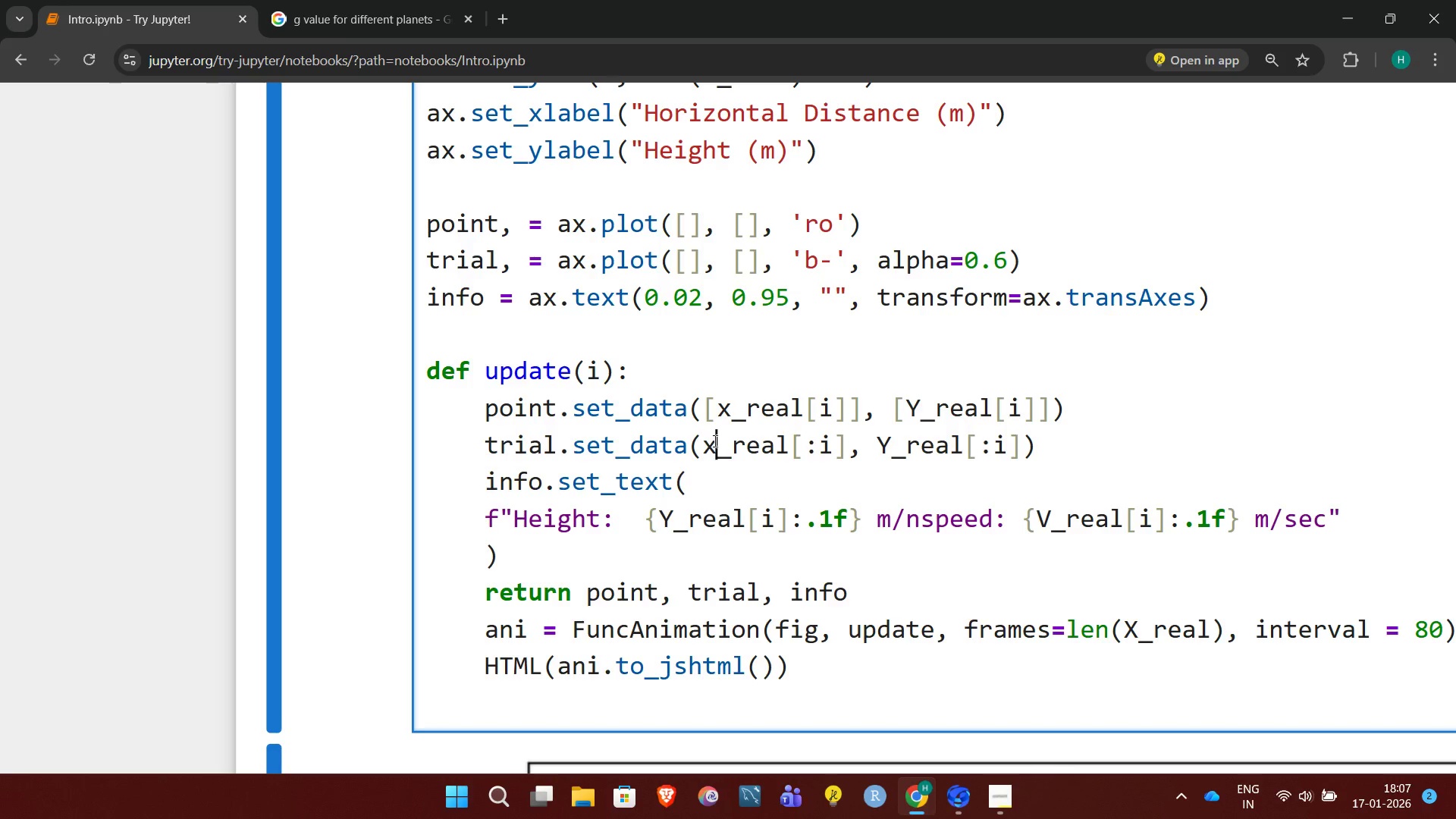 
key(Backspace)
 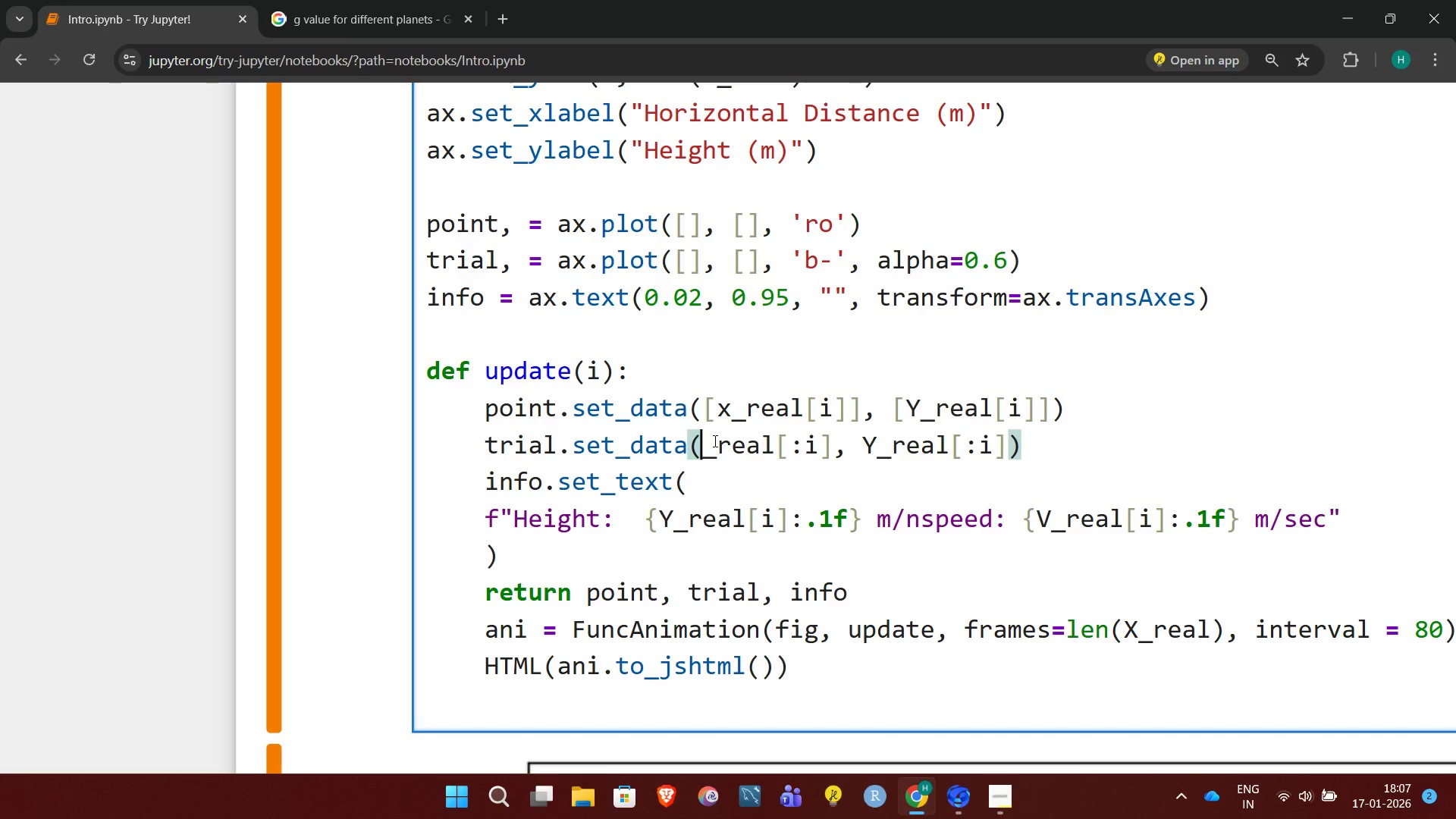 
key(CapsLock)
 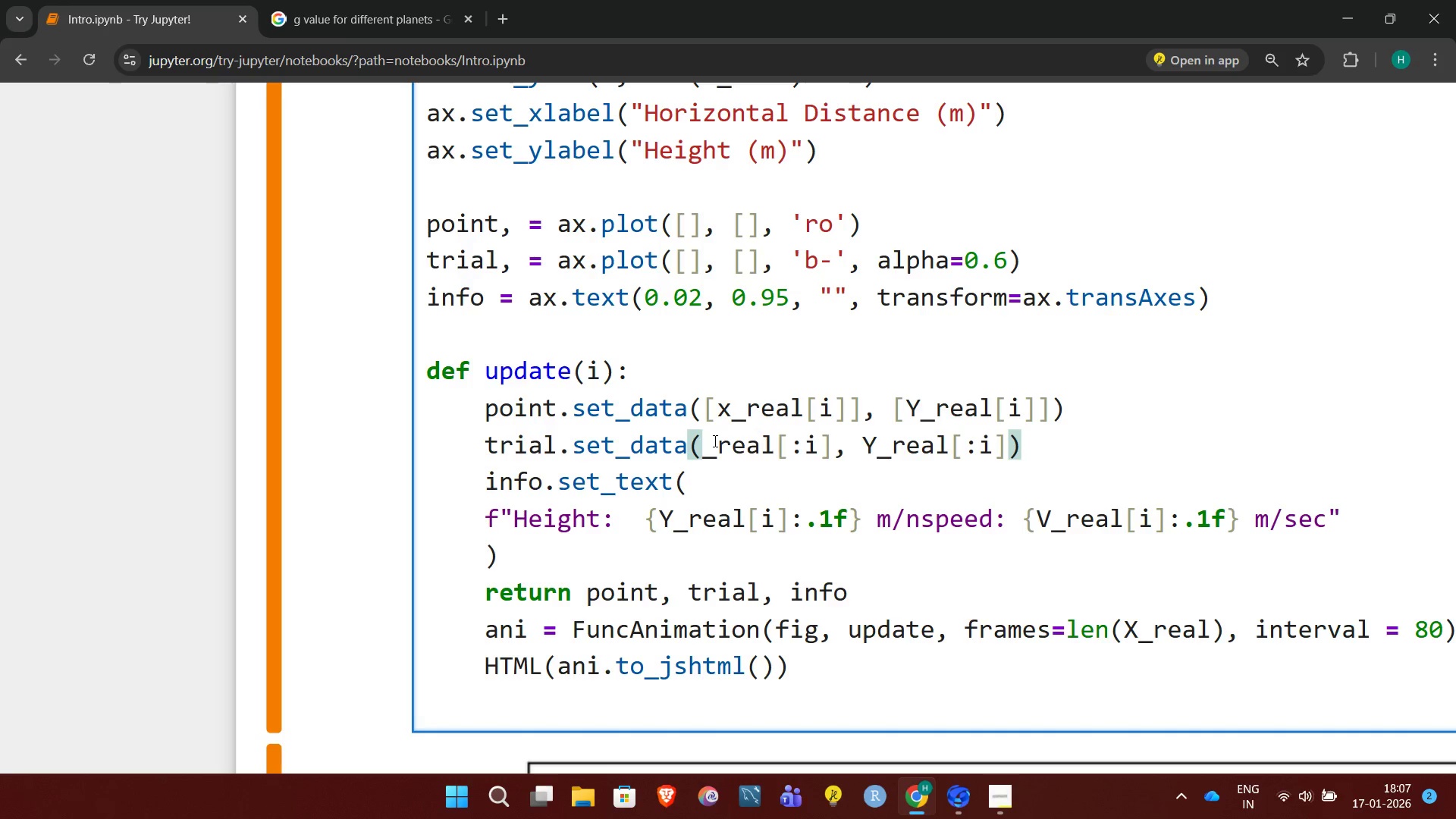 
key(X)
 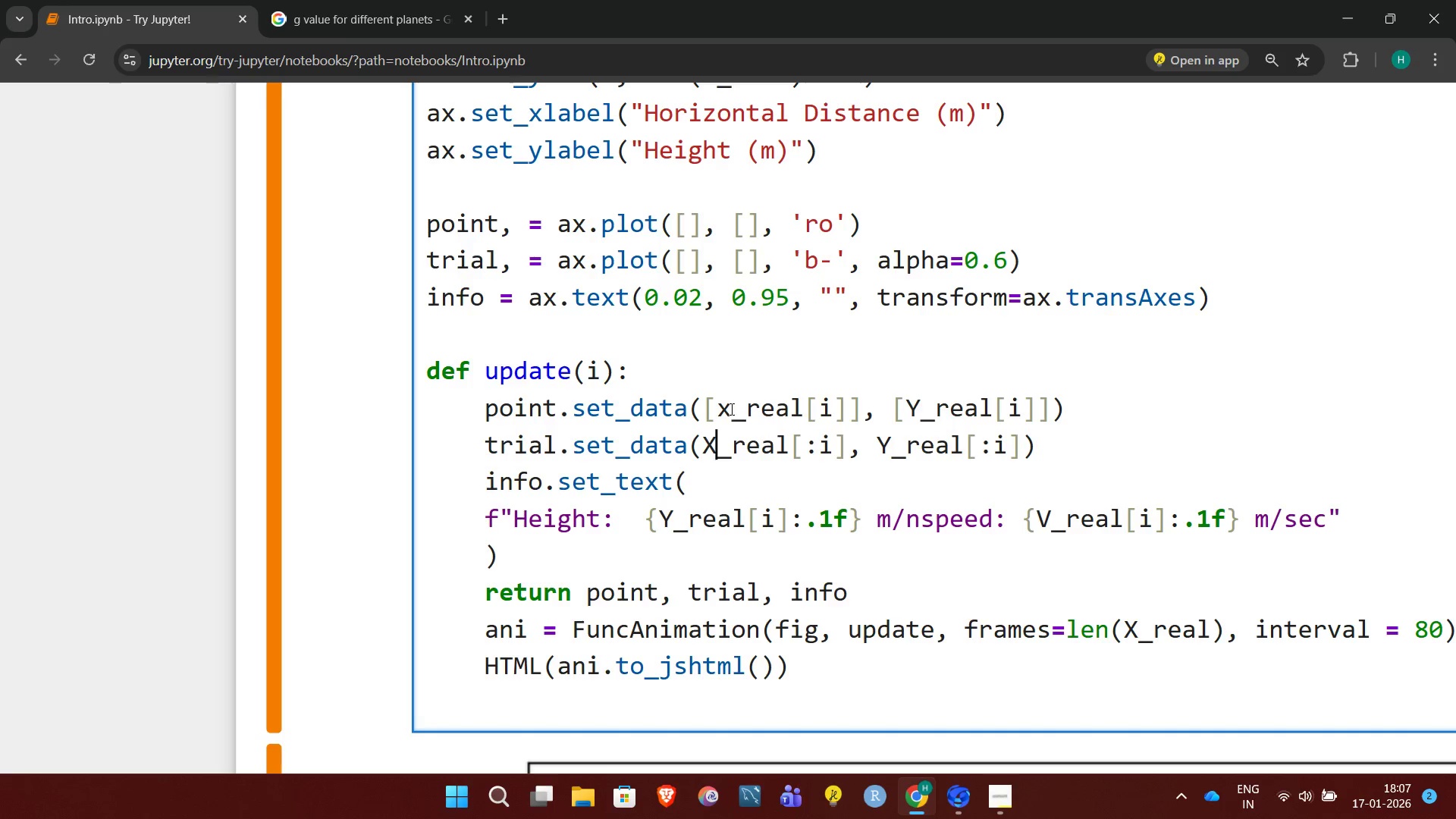 
left_click([732, 409])
 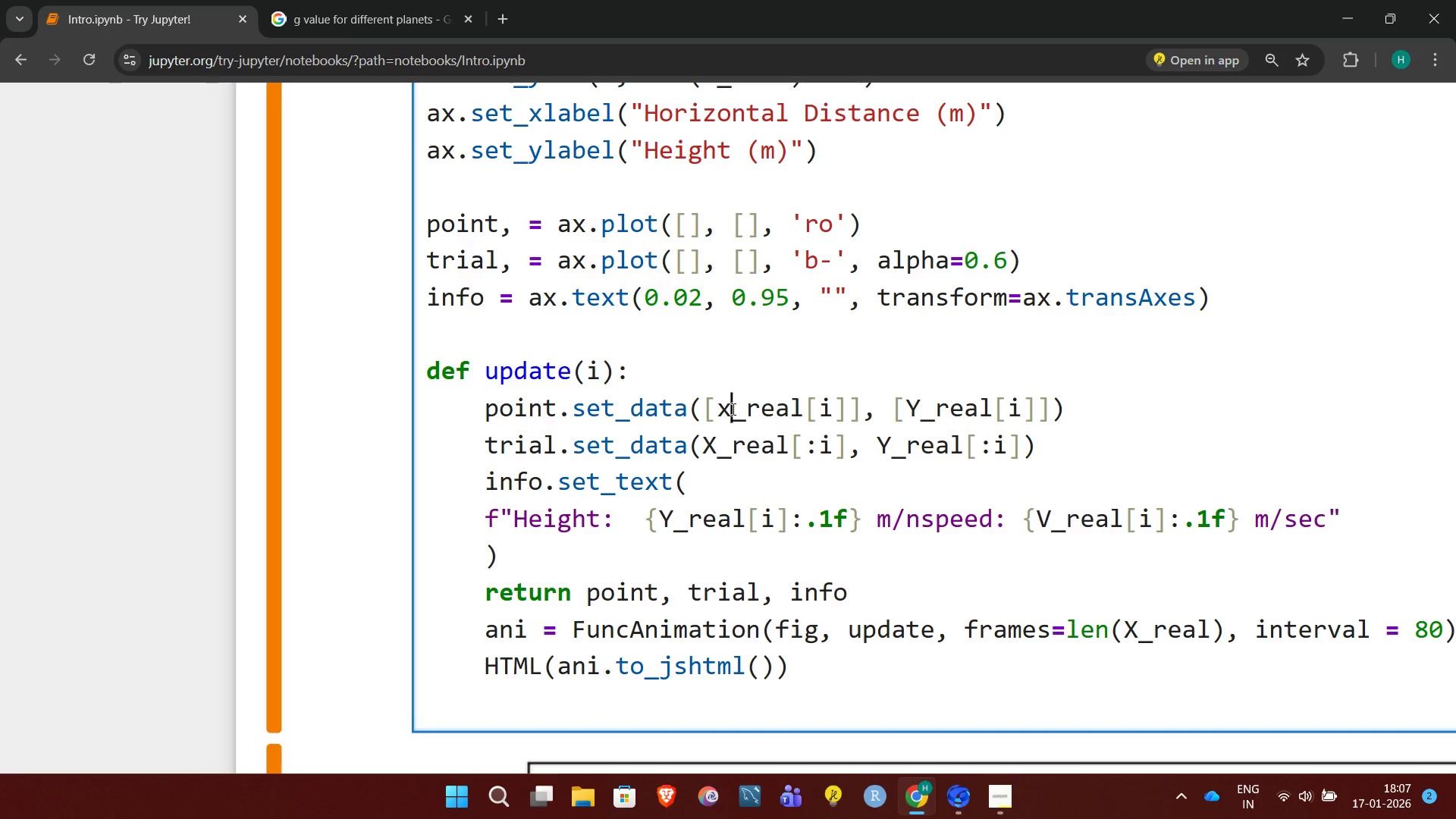 
key(Backspace)
 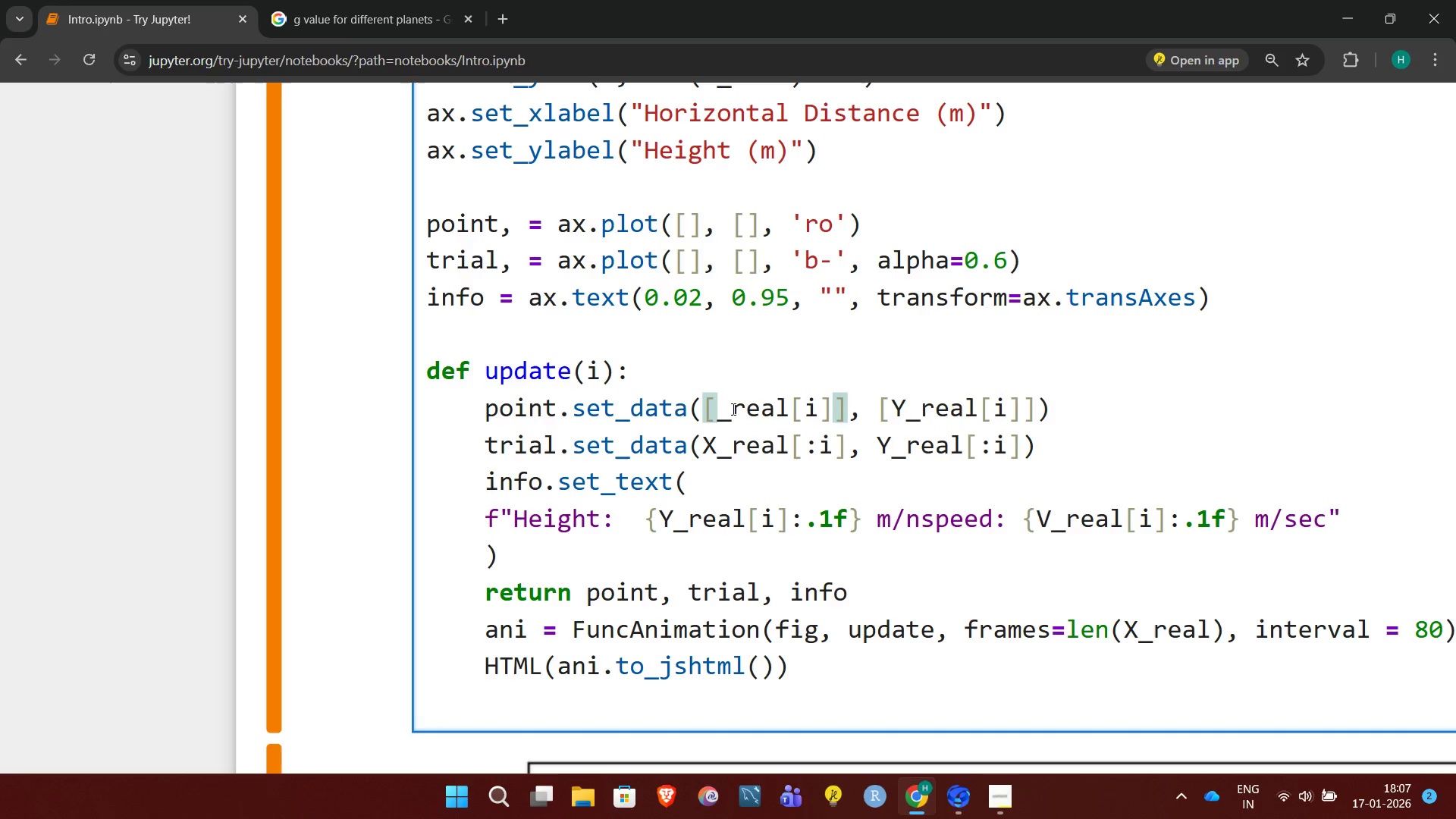 
key(X)
 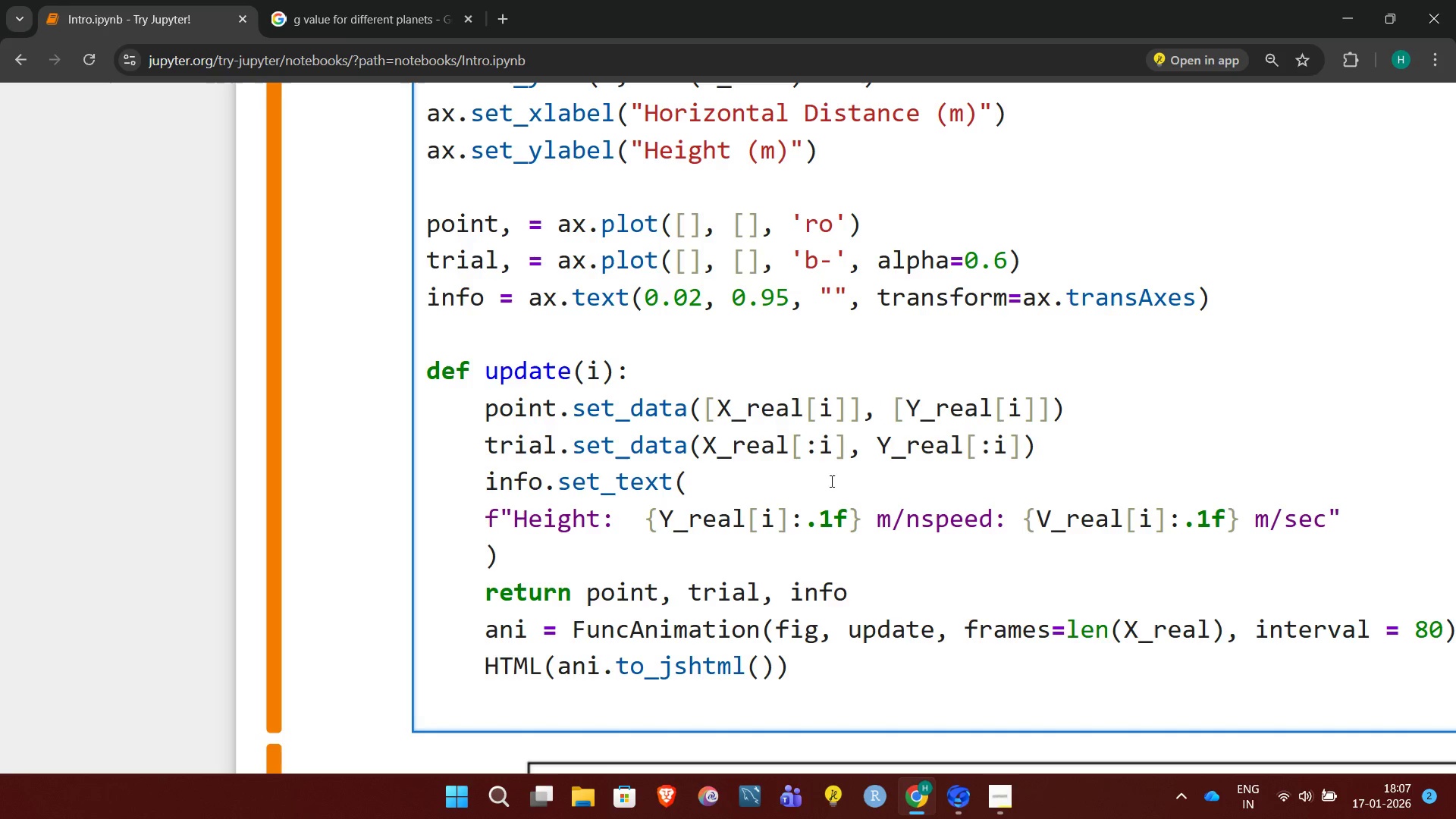 
key(Control+ControlLeft)
 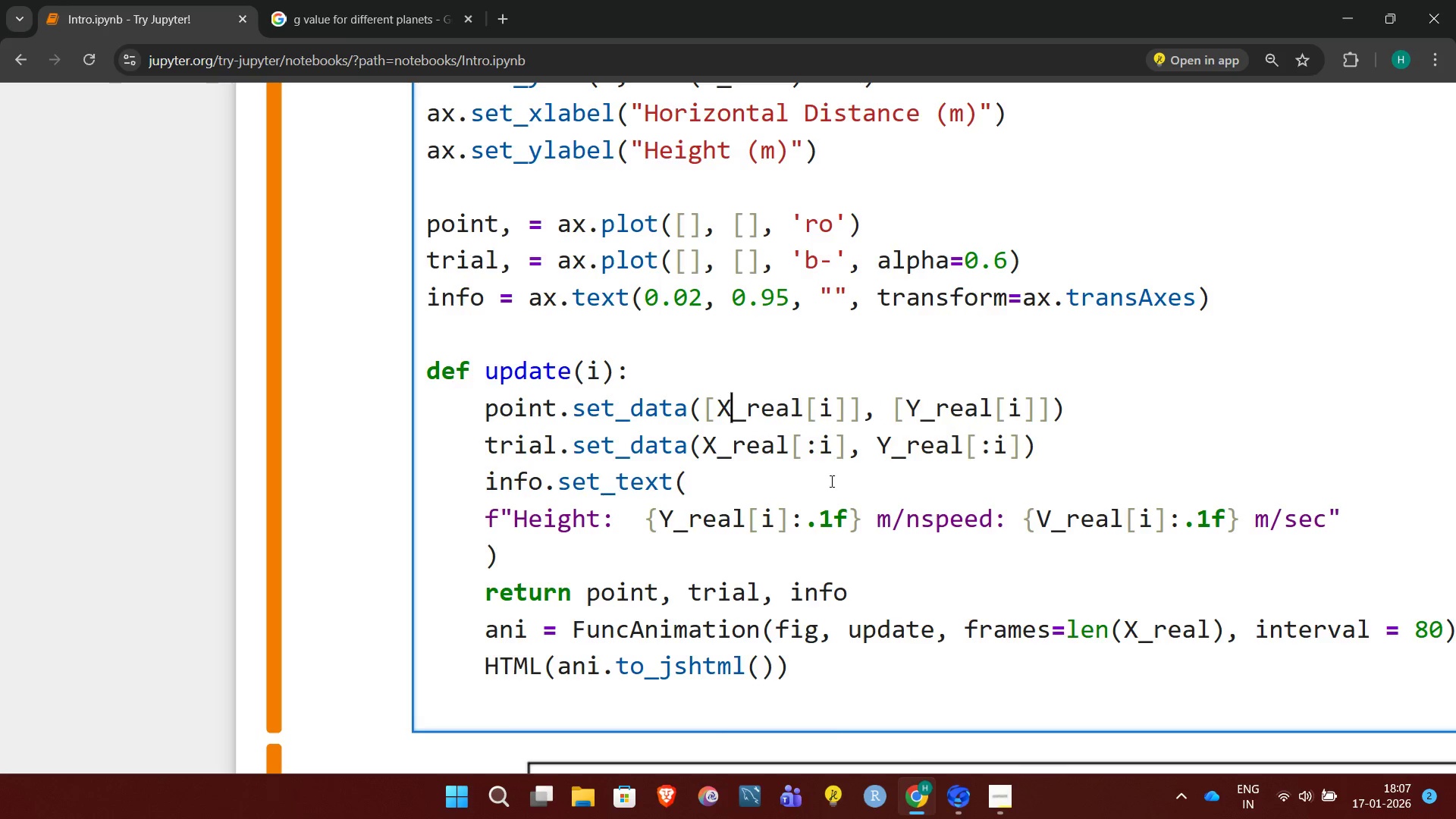 
key(Control+Enter)
 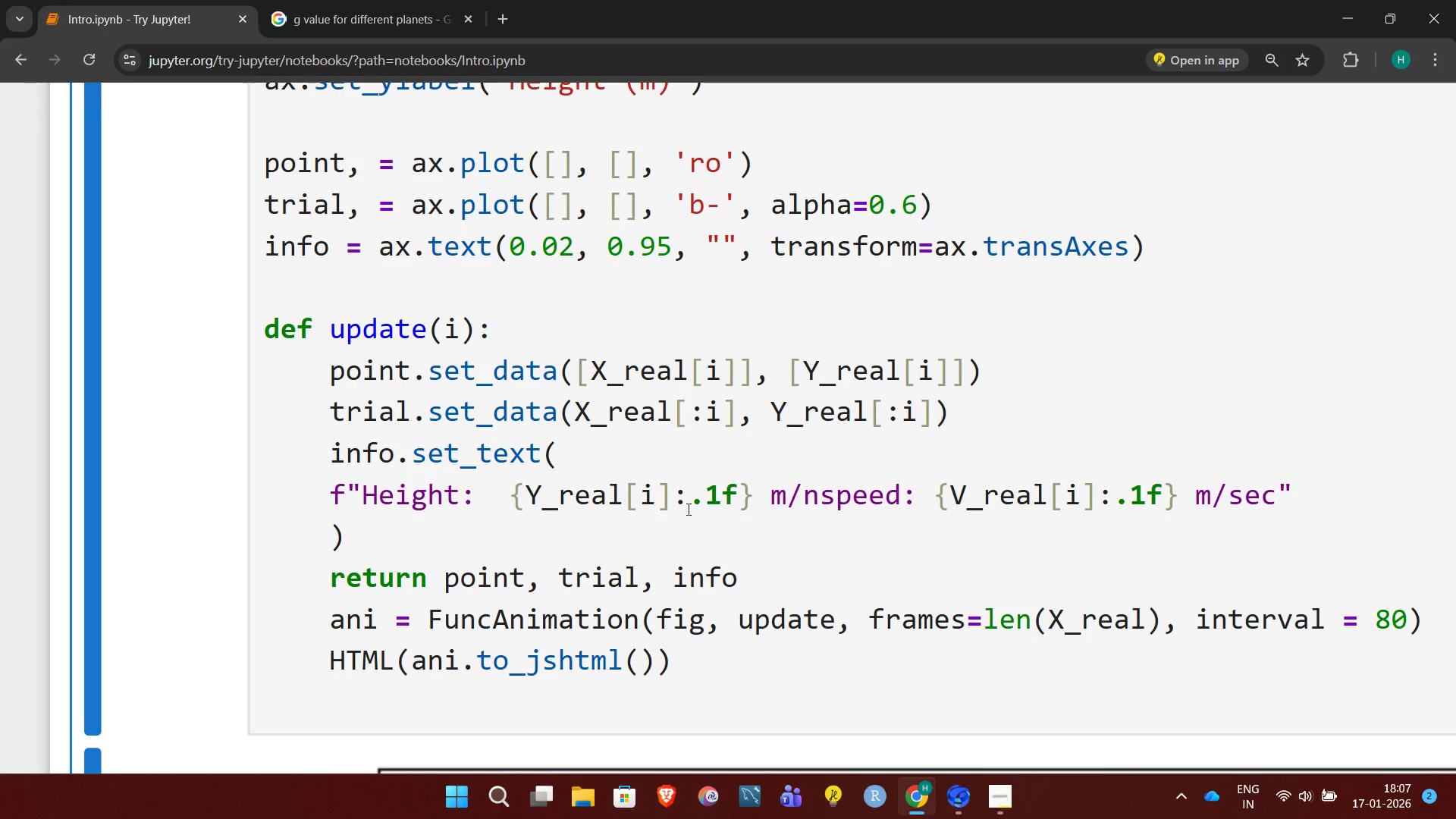 
wait(28.88)
 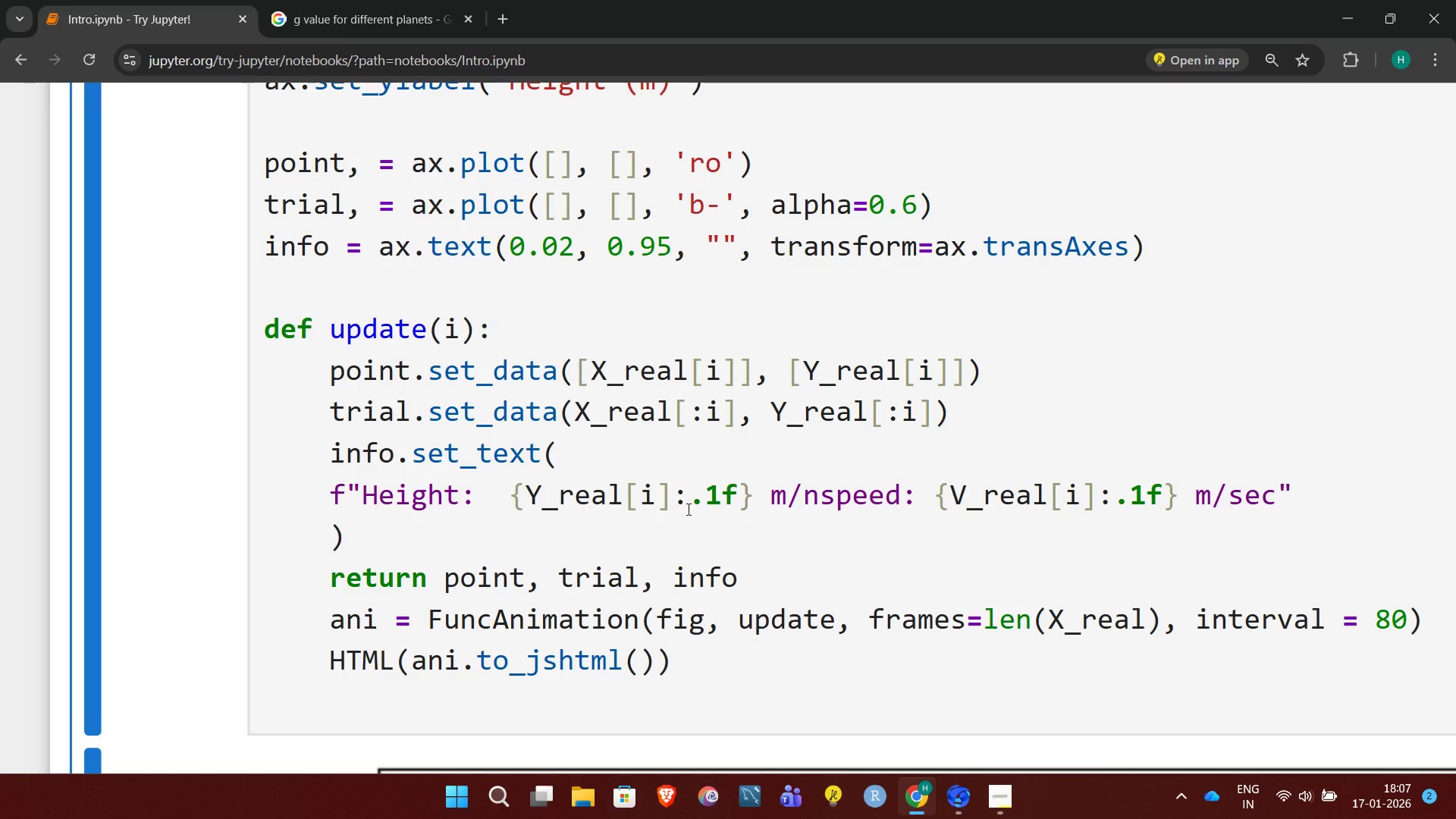 
left_click([752, 499])
 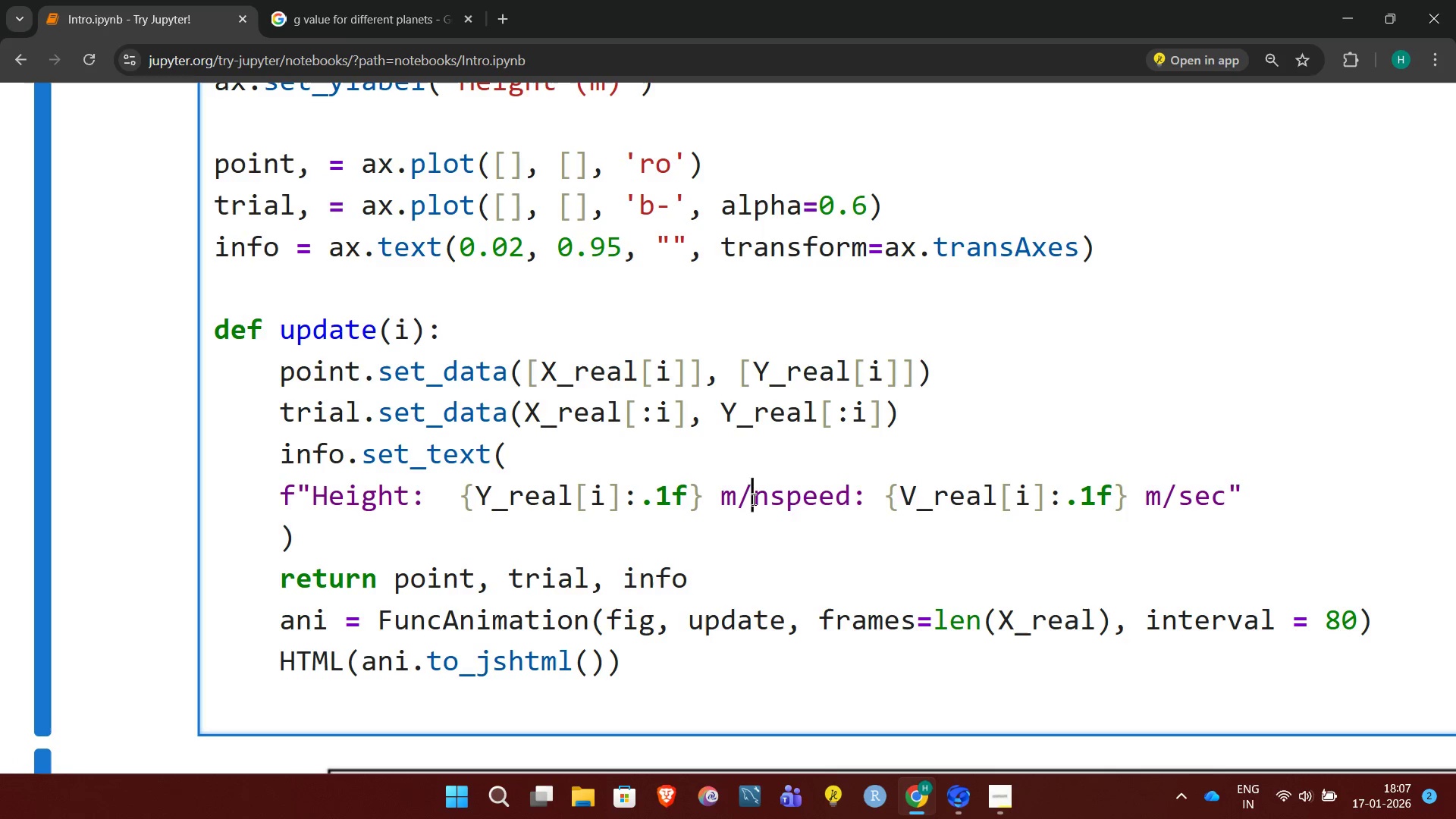 
key(Backspace)
 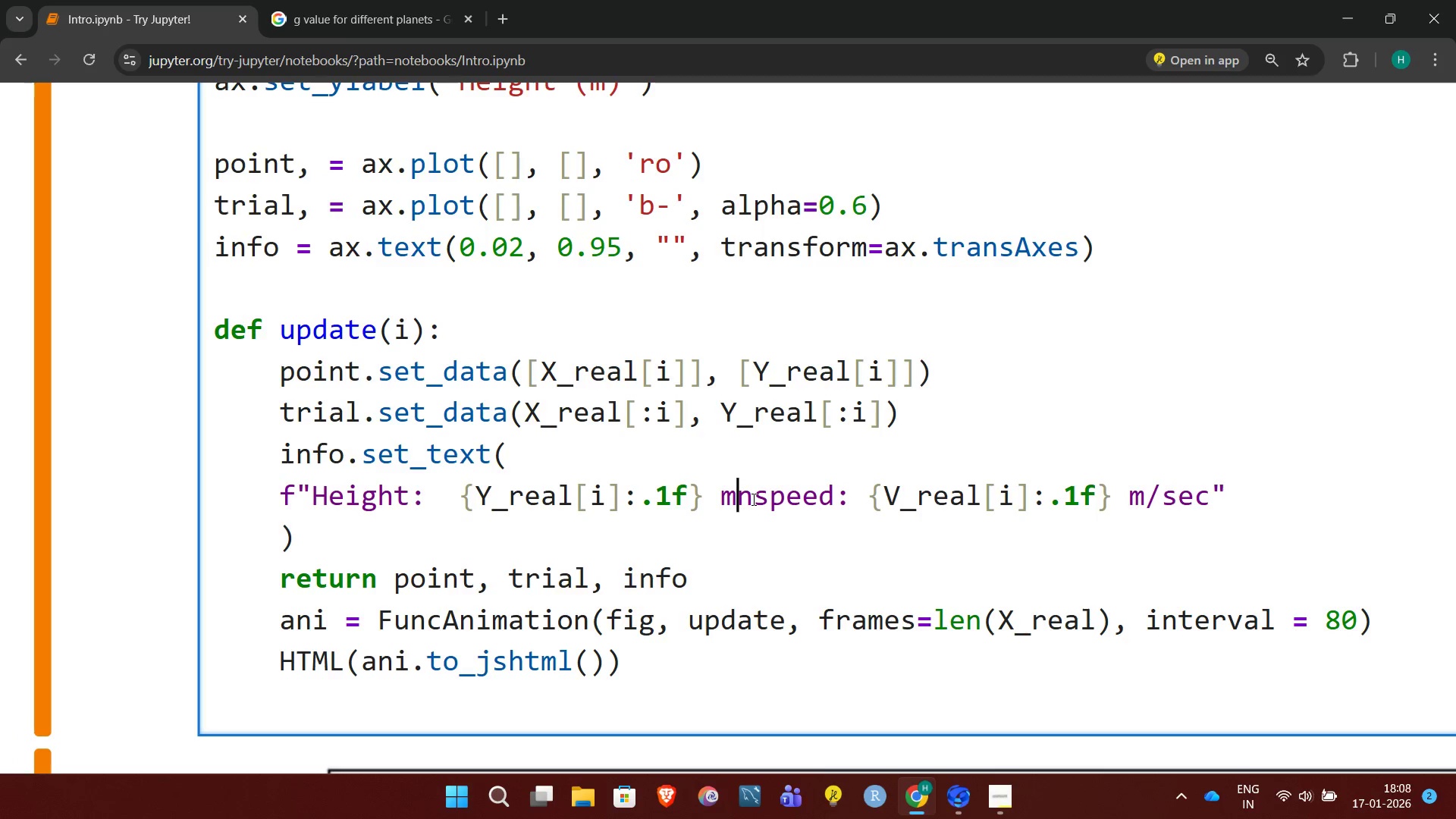 
key(Backslash)
 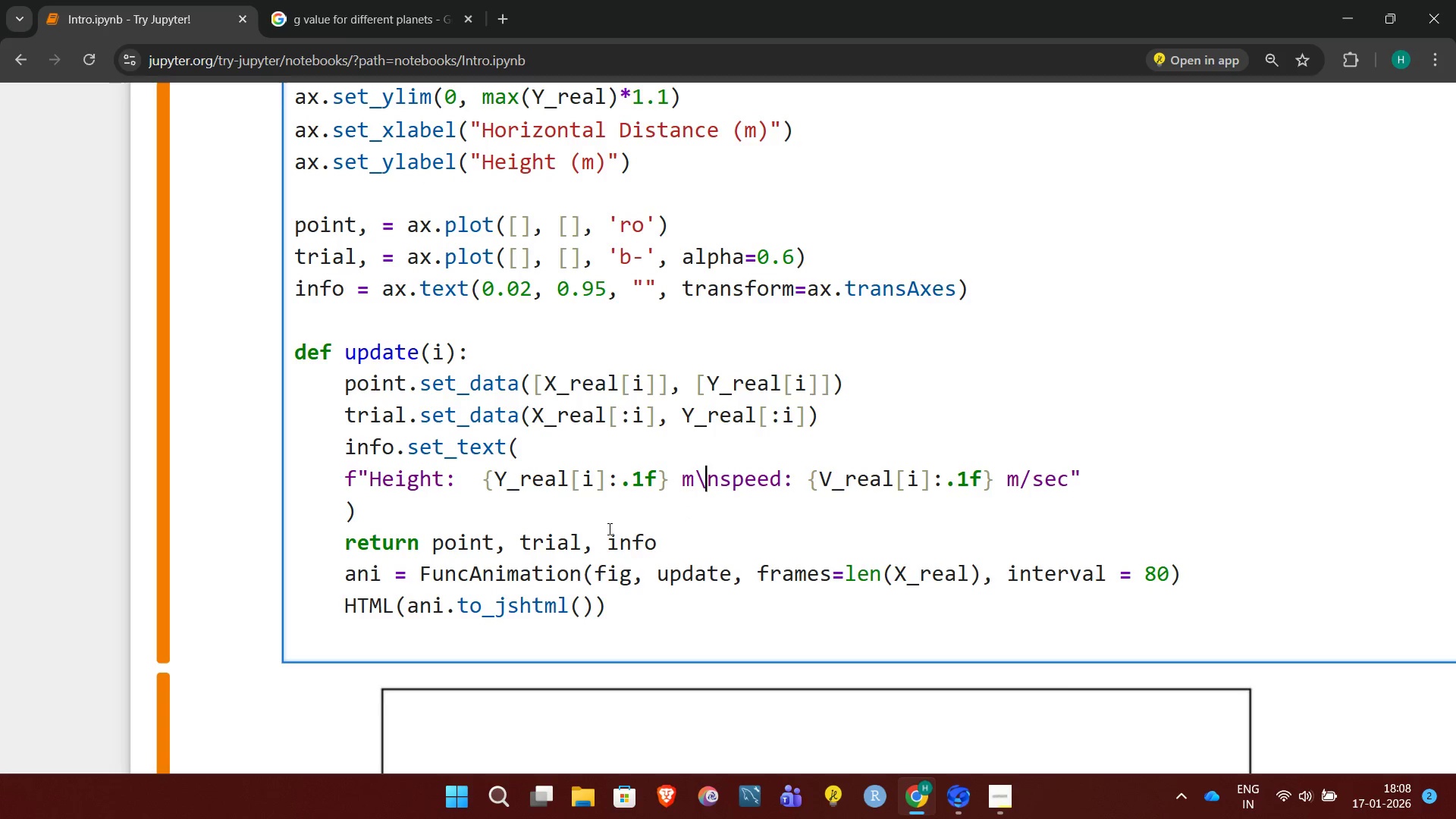 
wait(24.62)
 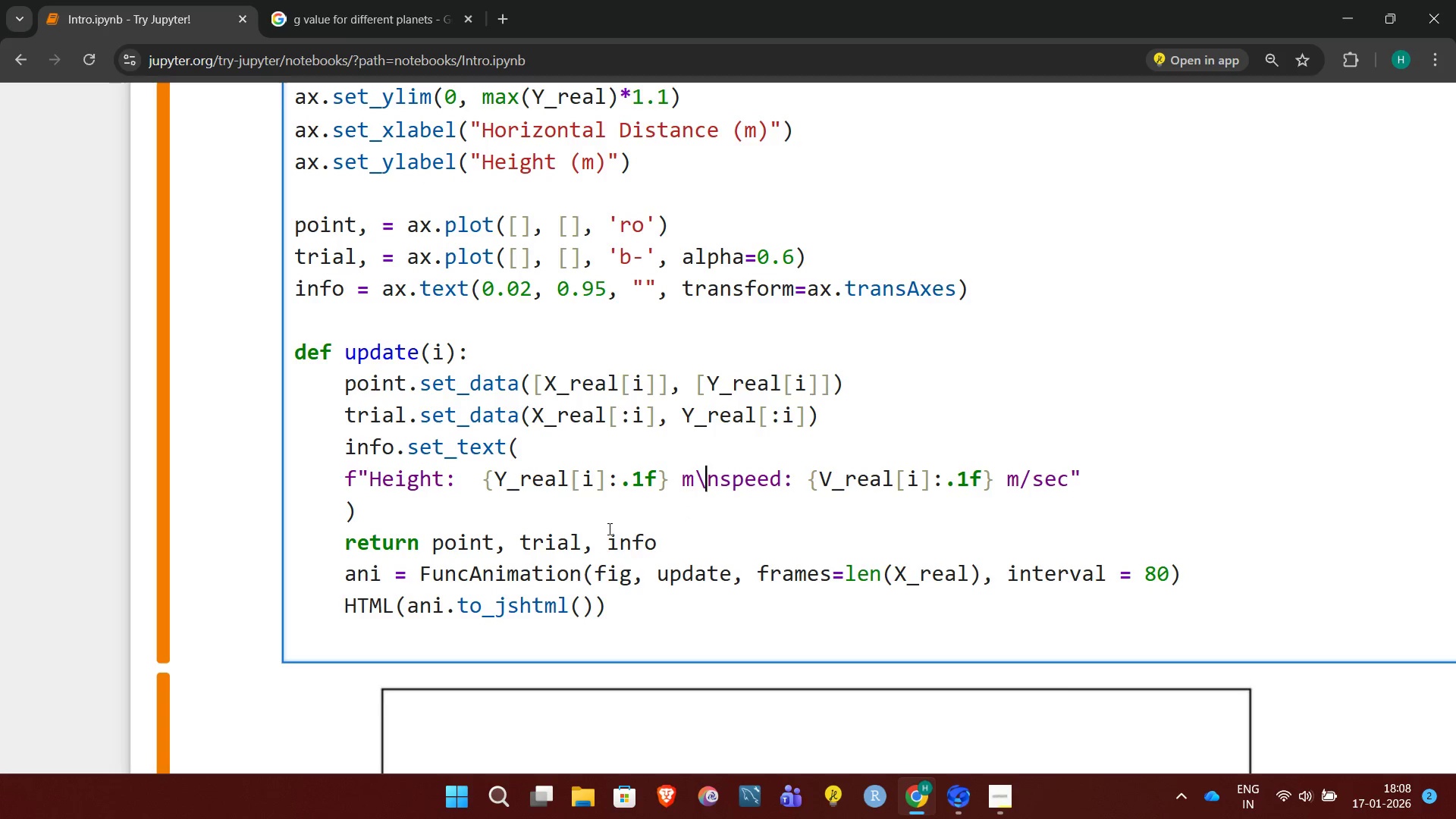 
left_click([682, 546])
 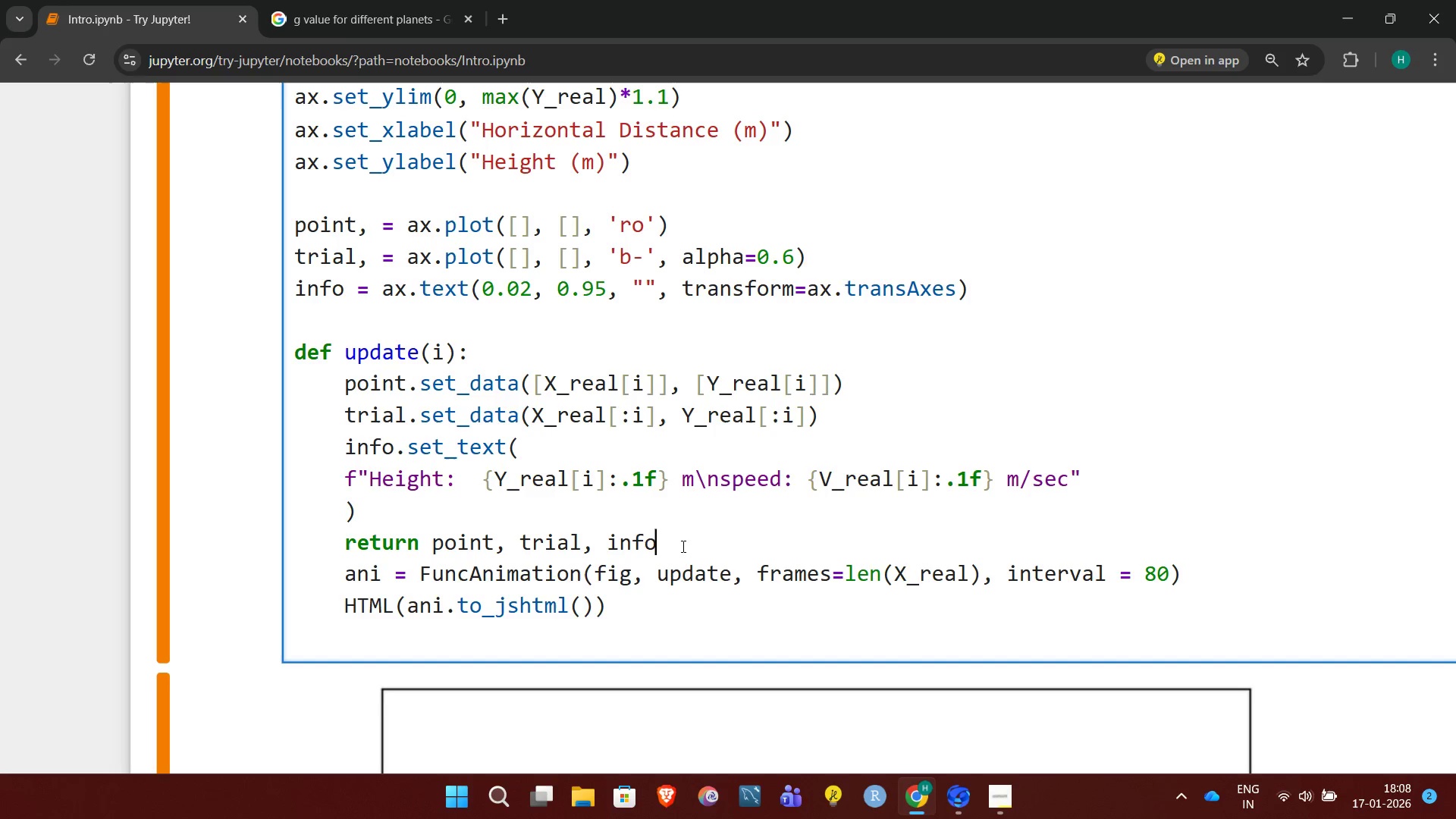 
key(Enter)
 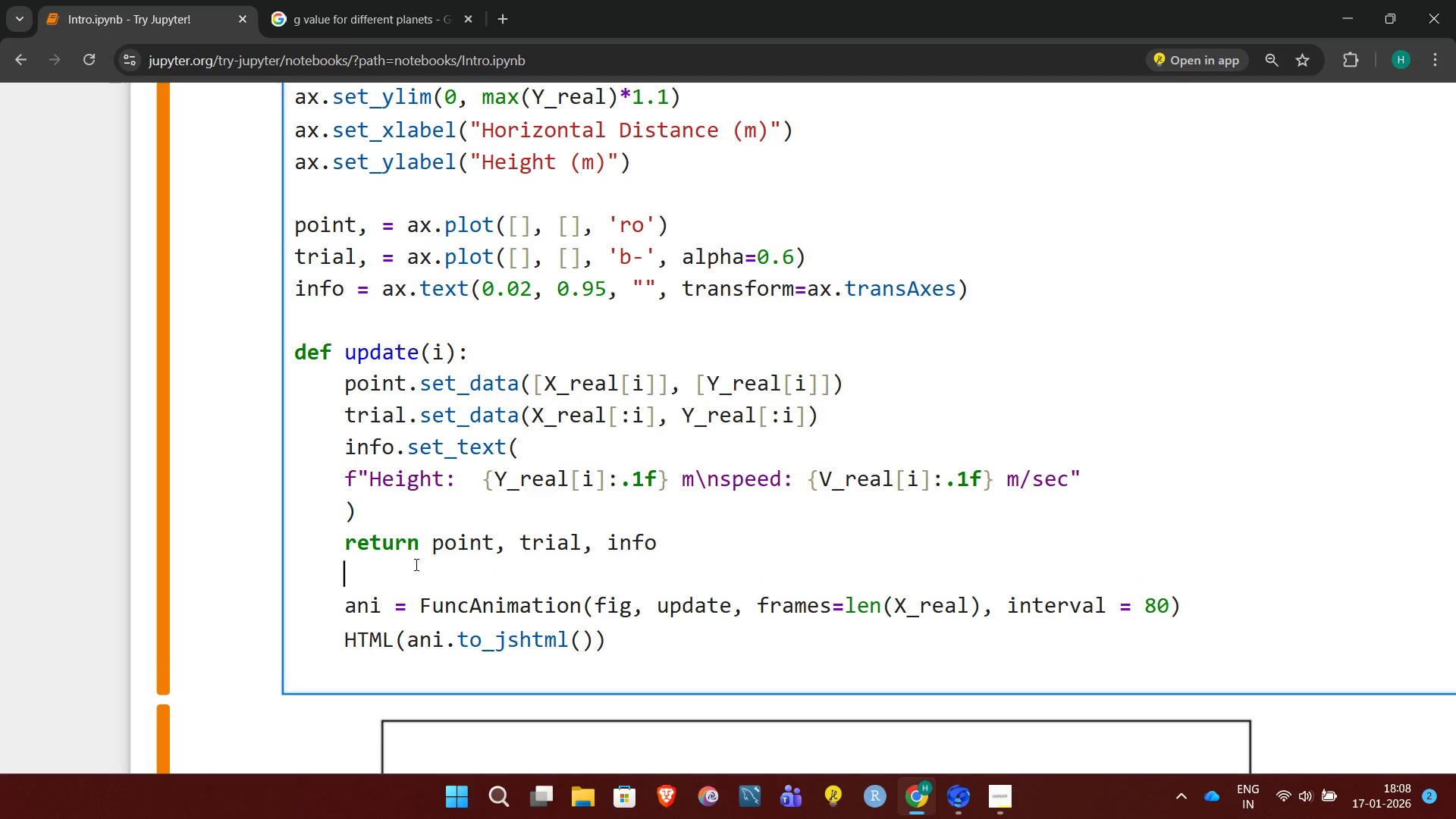 
left_click([344, 607])
 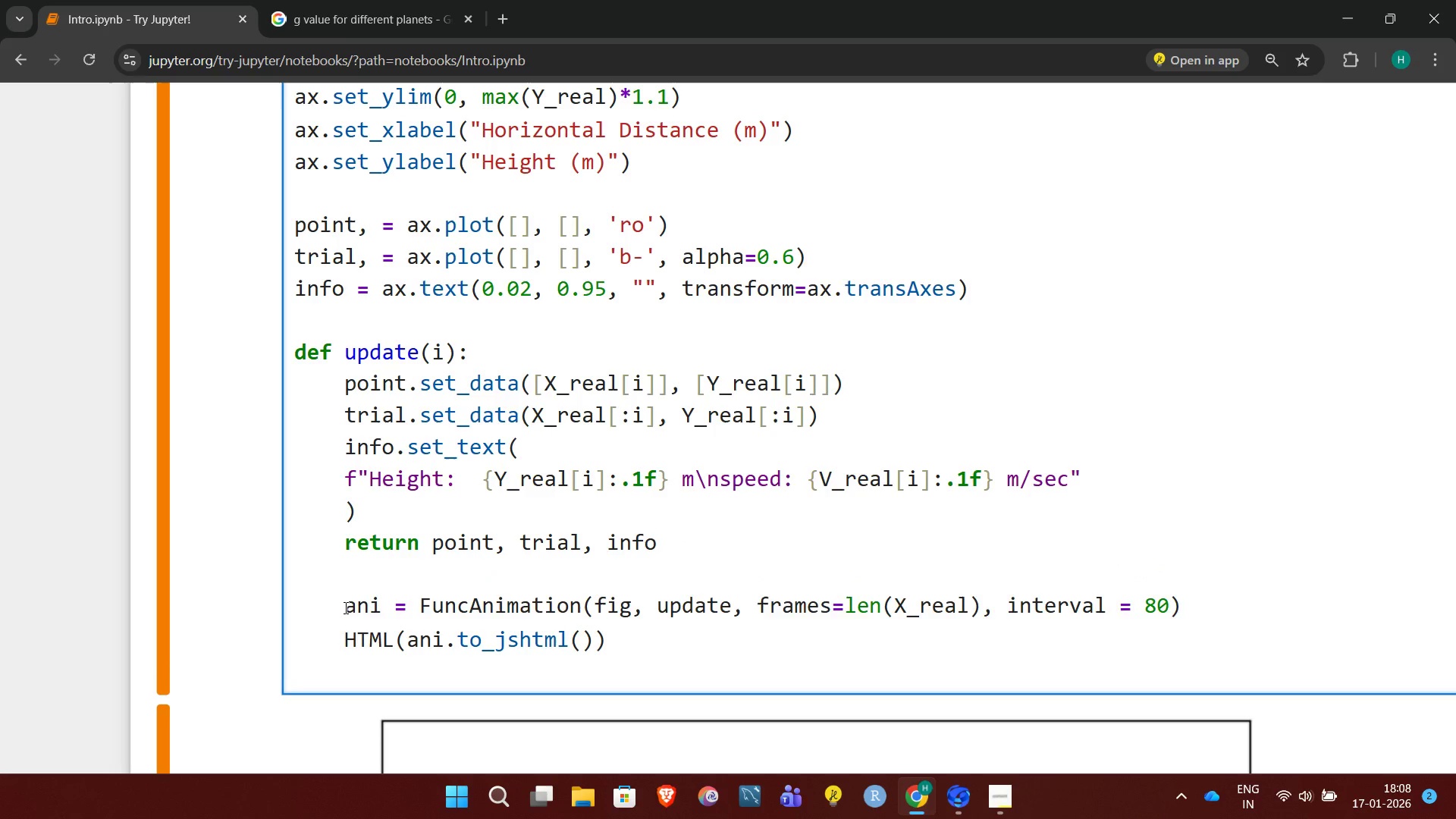 
key(Backspace)
 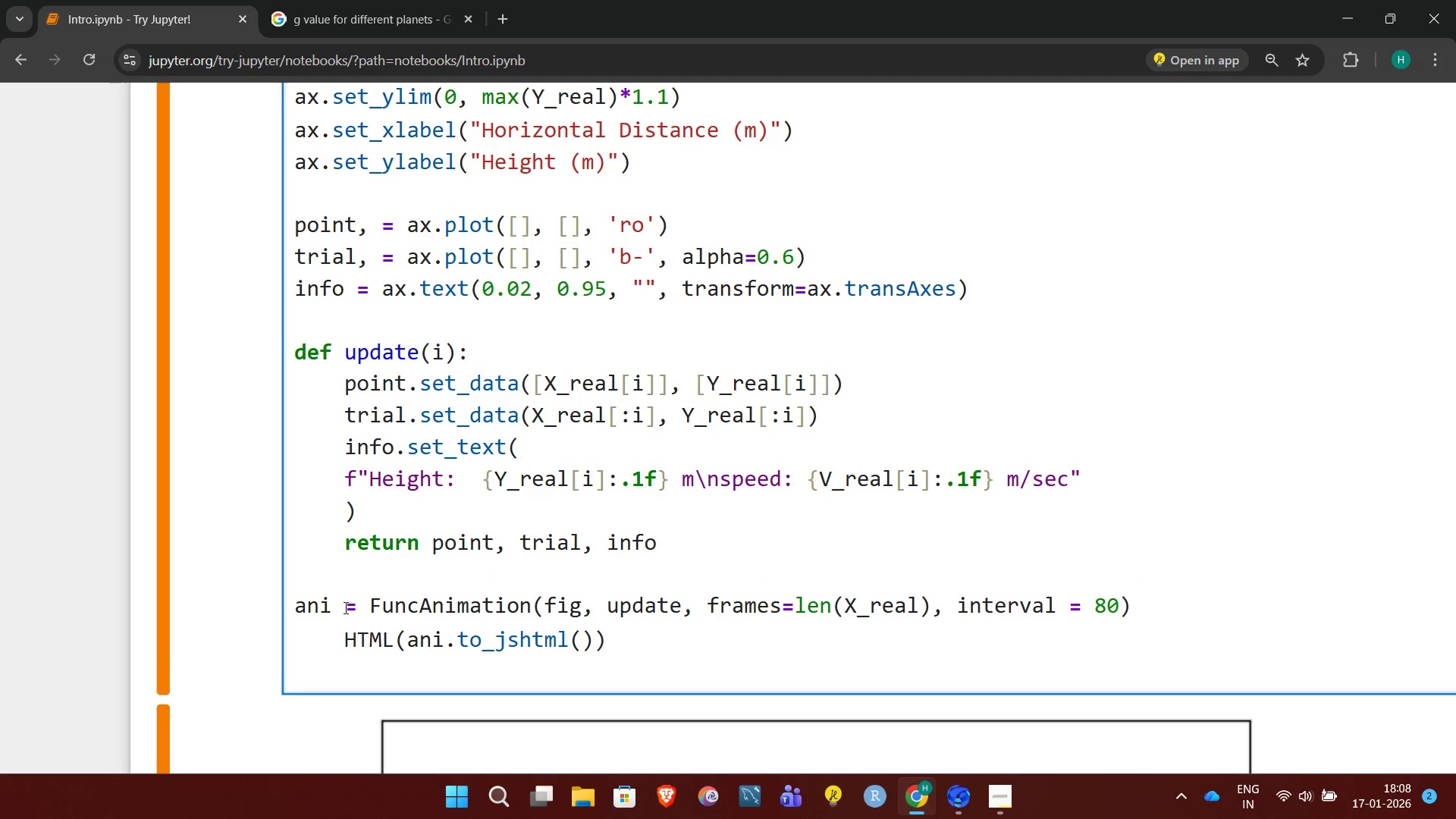 
key(Space)
 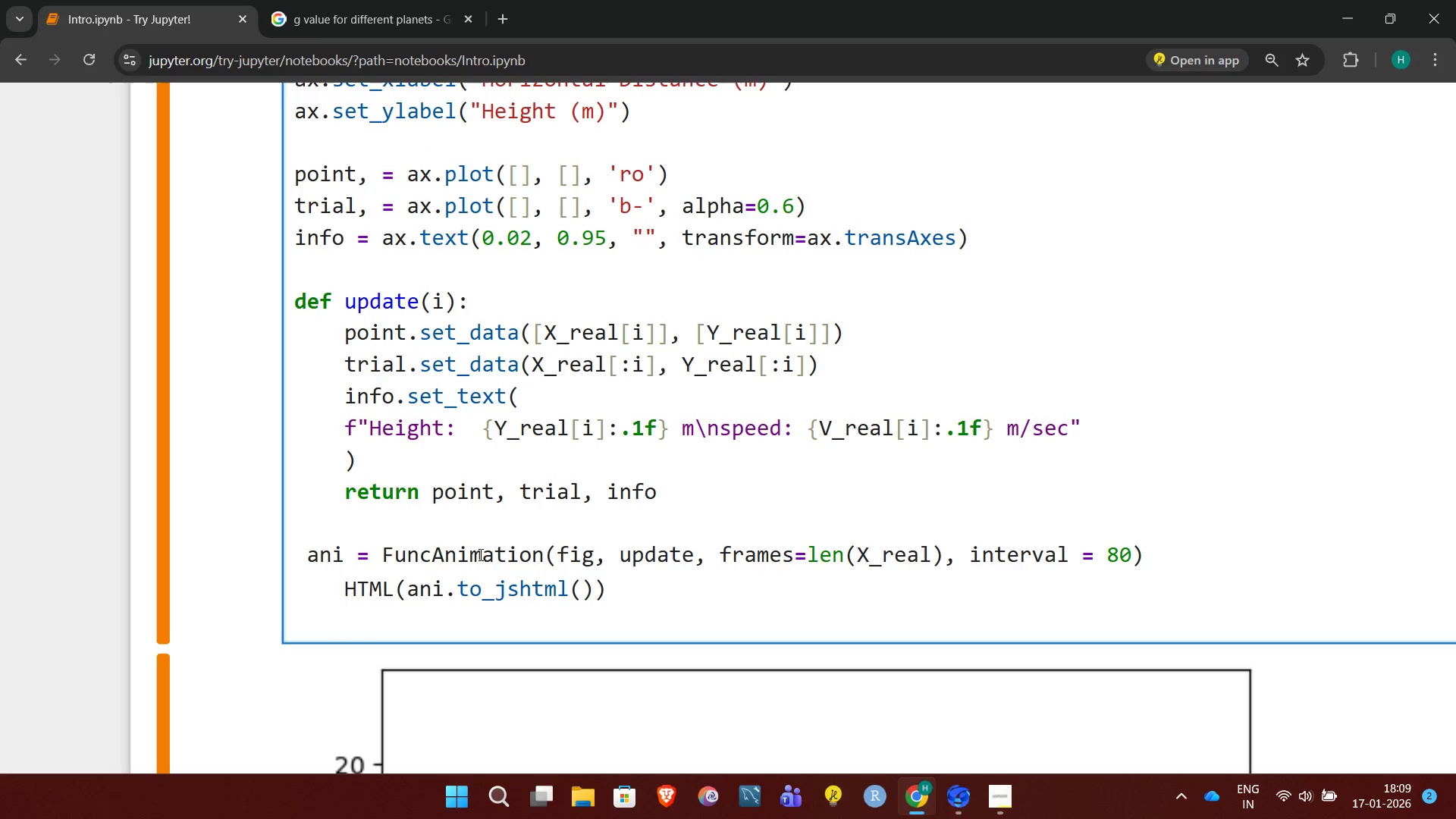 
wait(36.95)
 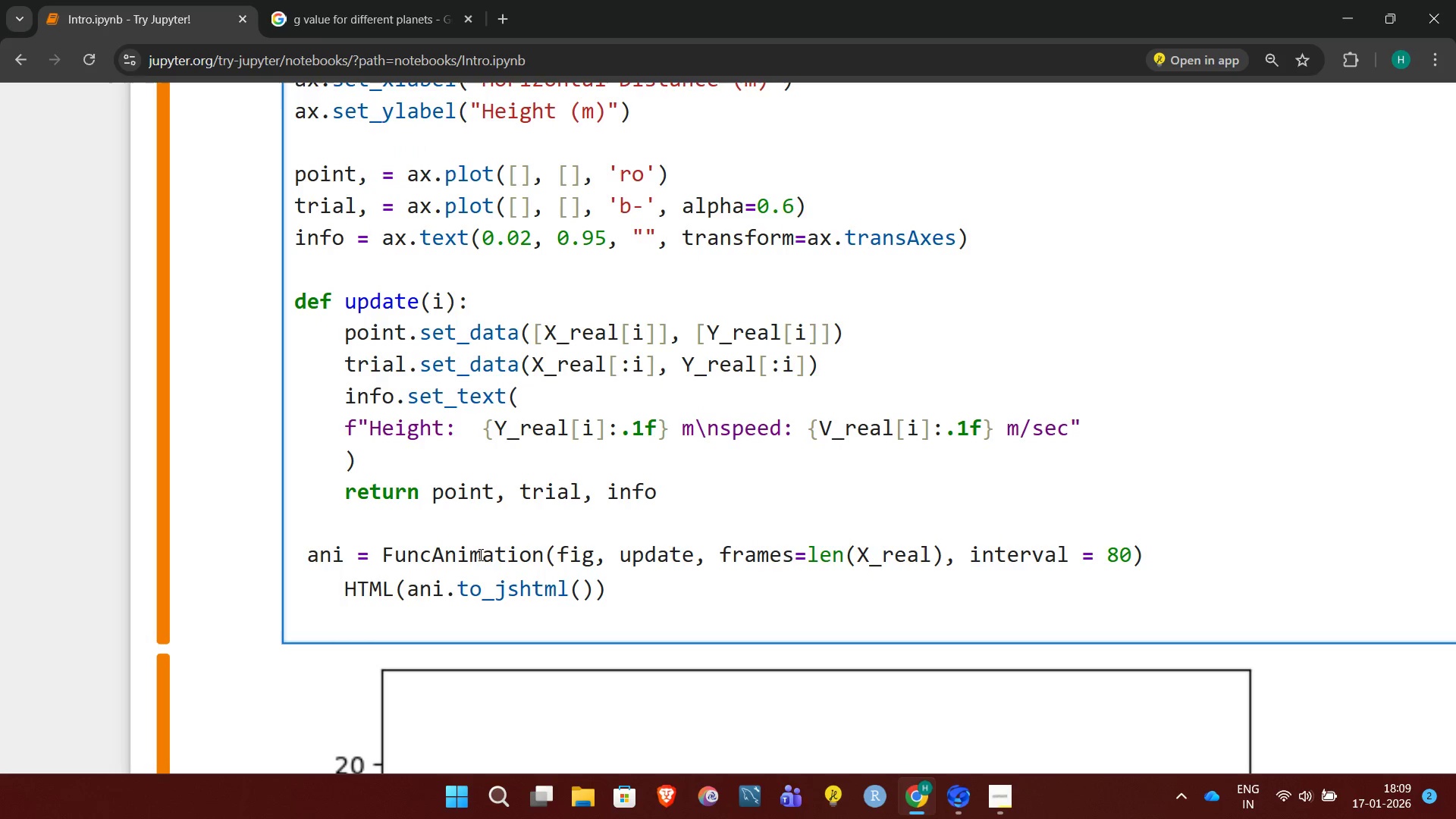 
left_click([560, 554])
 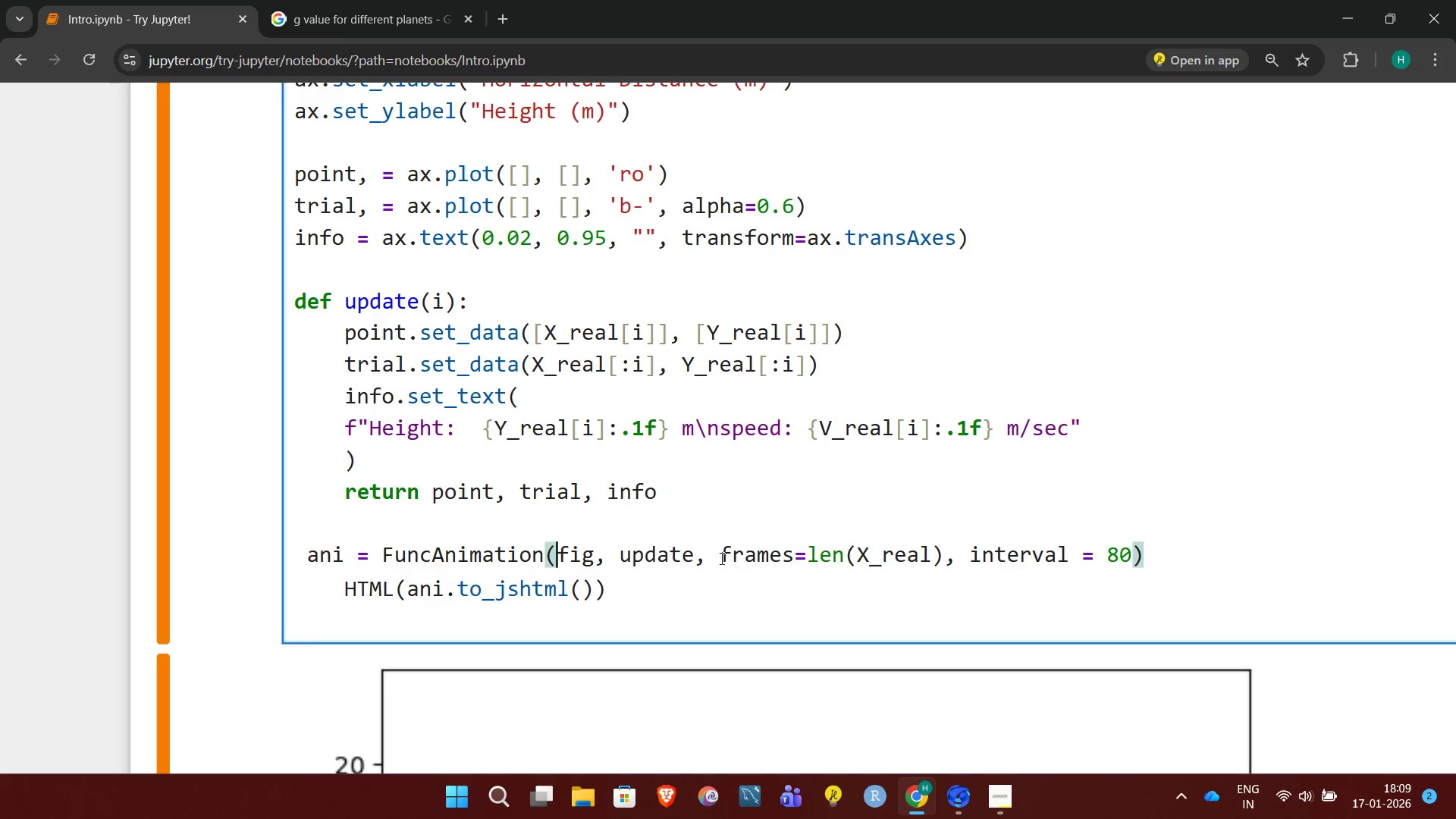 
left_click([623, 553])
 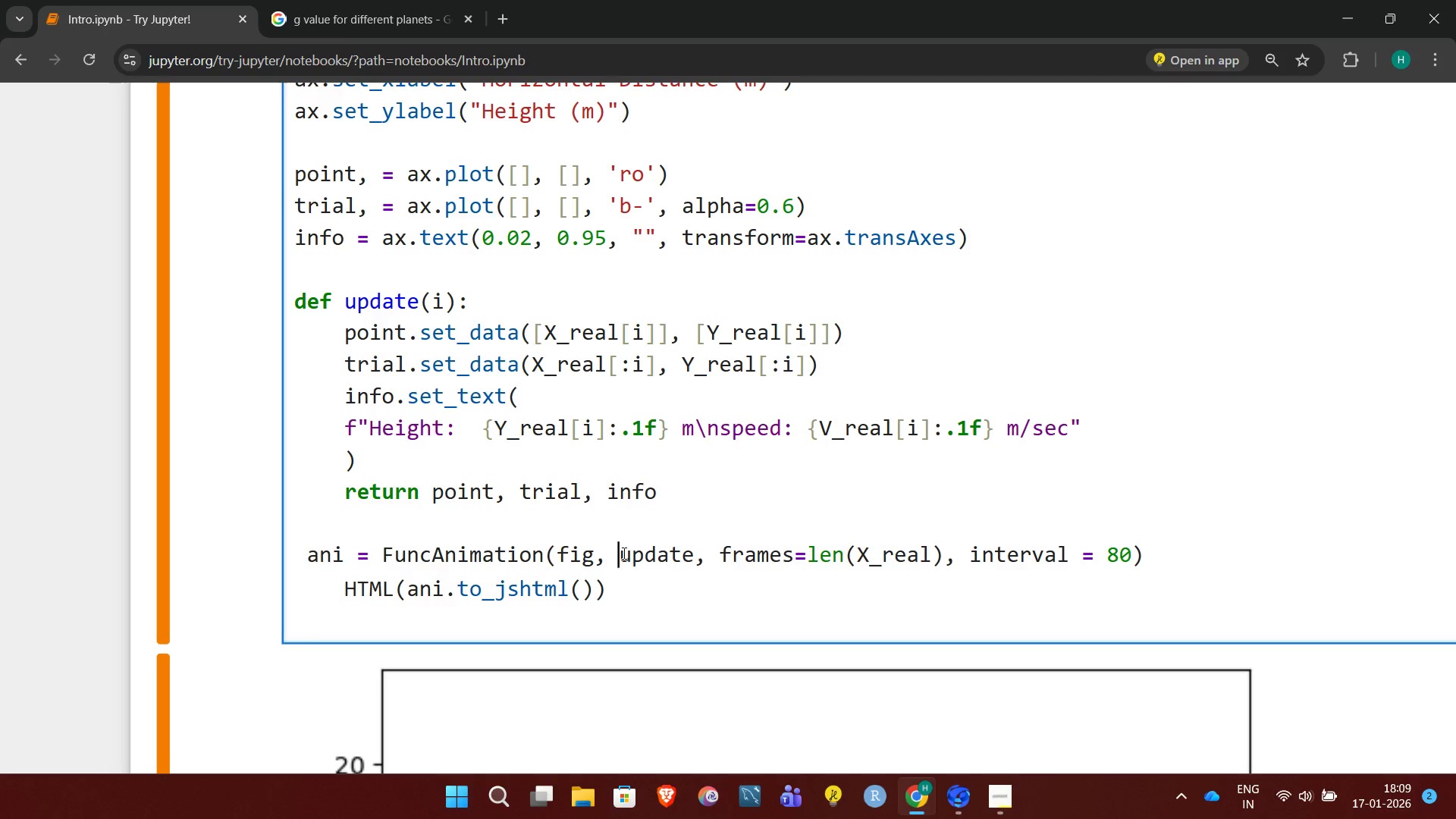 
key(Backspace)